 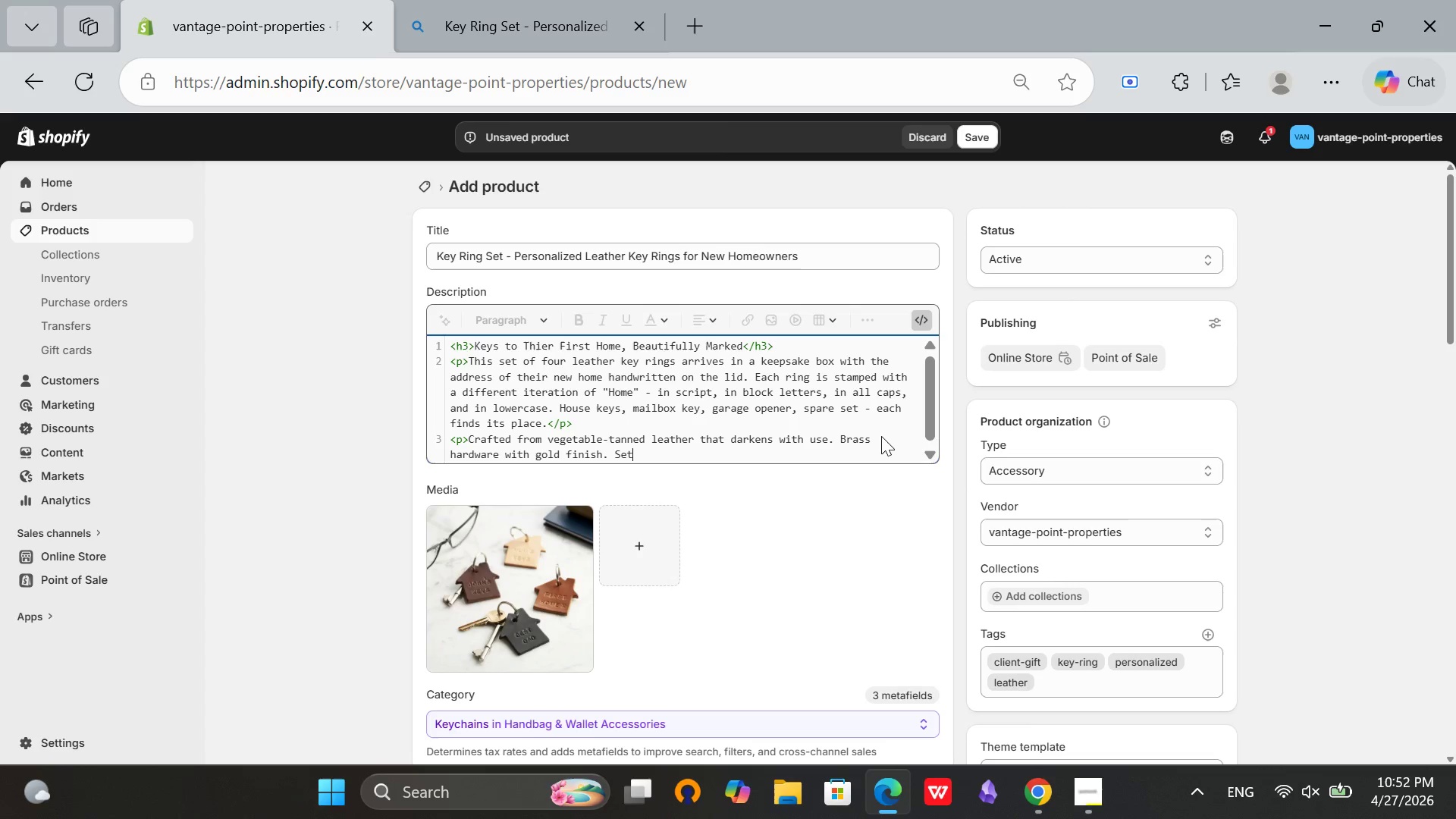 
type( includes: four[Mute][Mute] leather)
 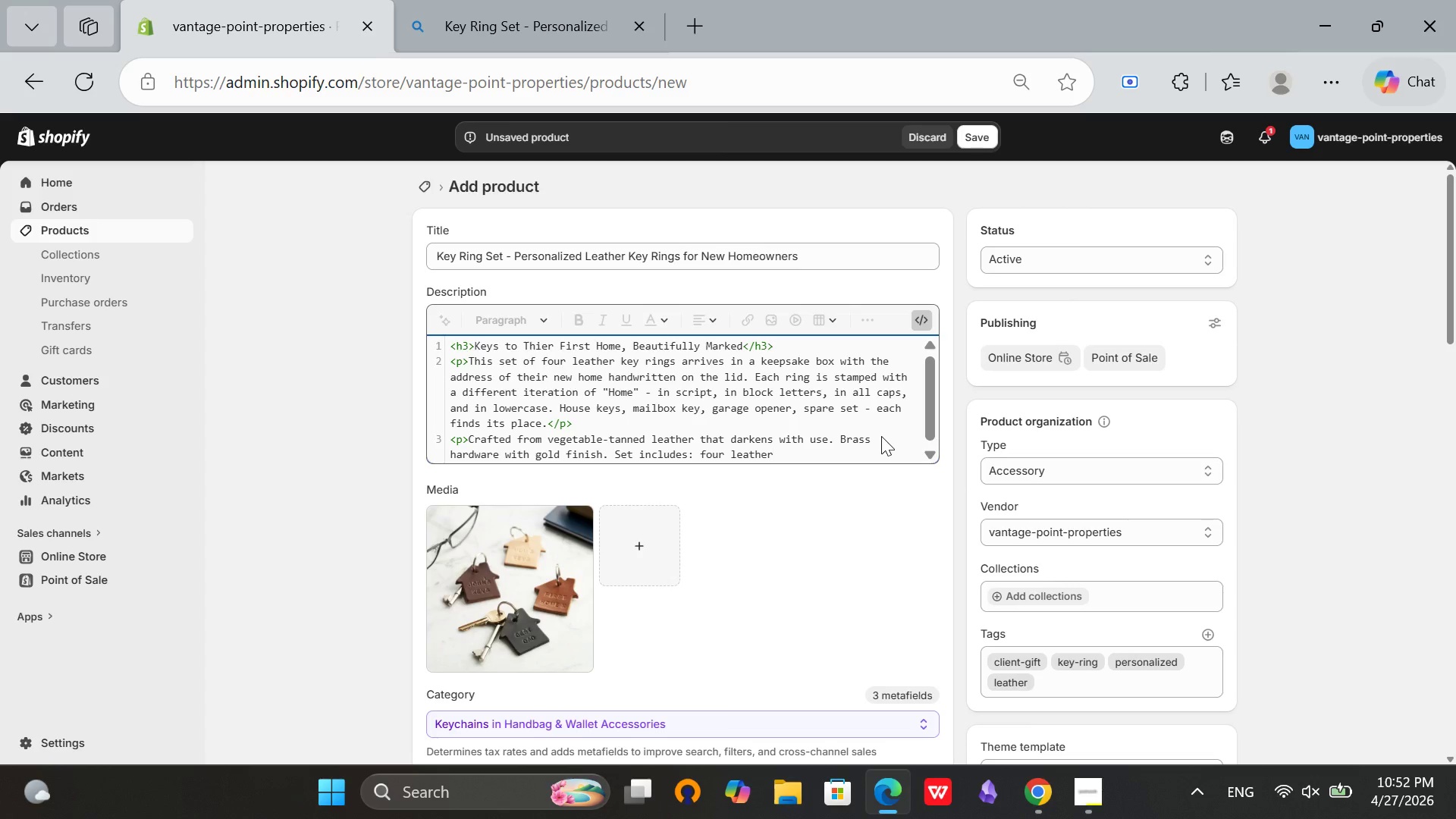 
wait(11.19)
 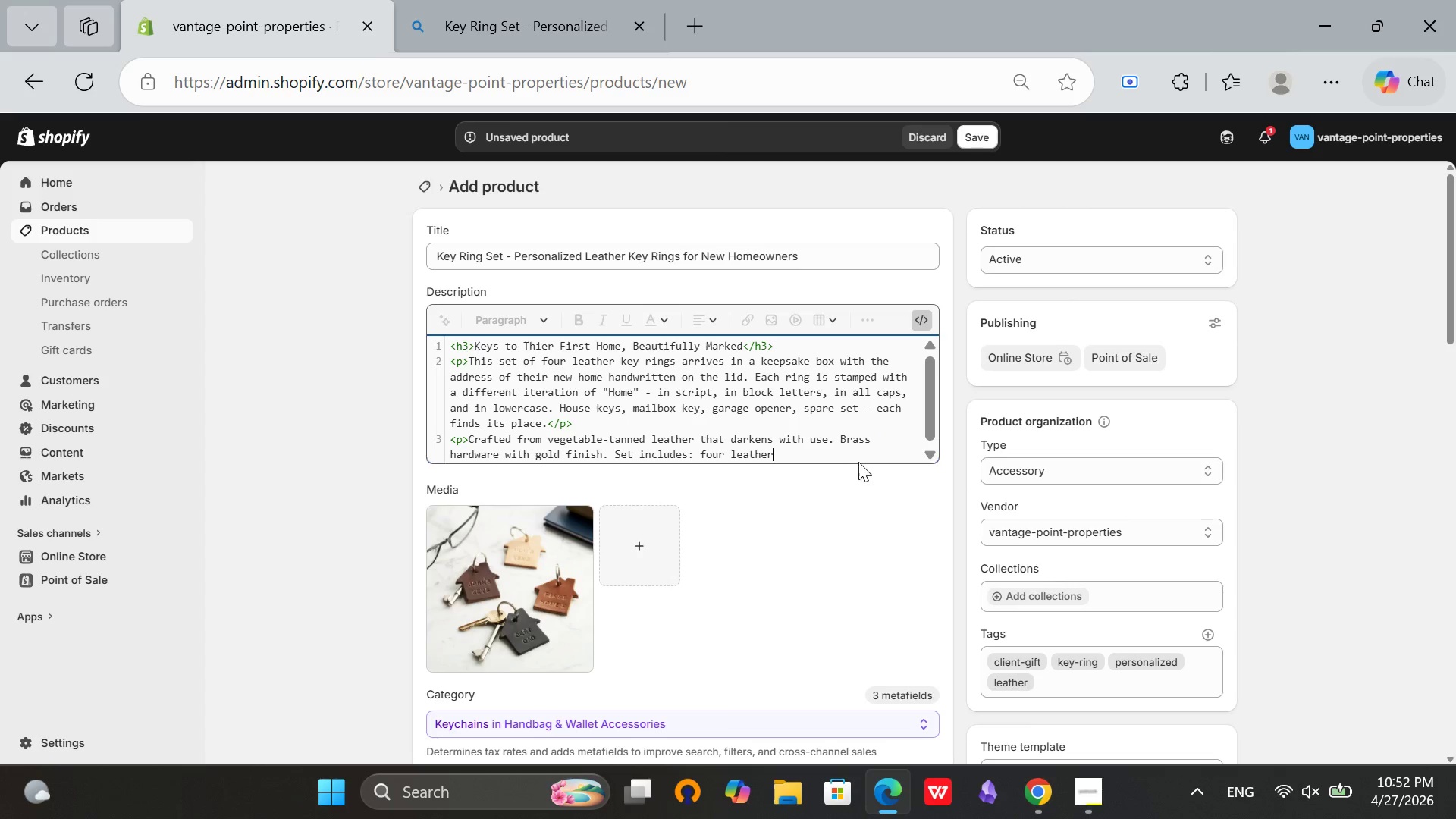 
type( key rings, one keepsake storage[Mute][Mute][Mute])
 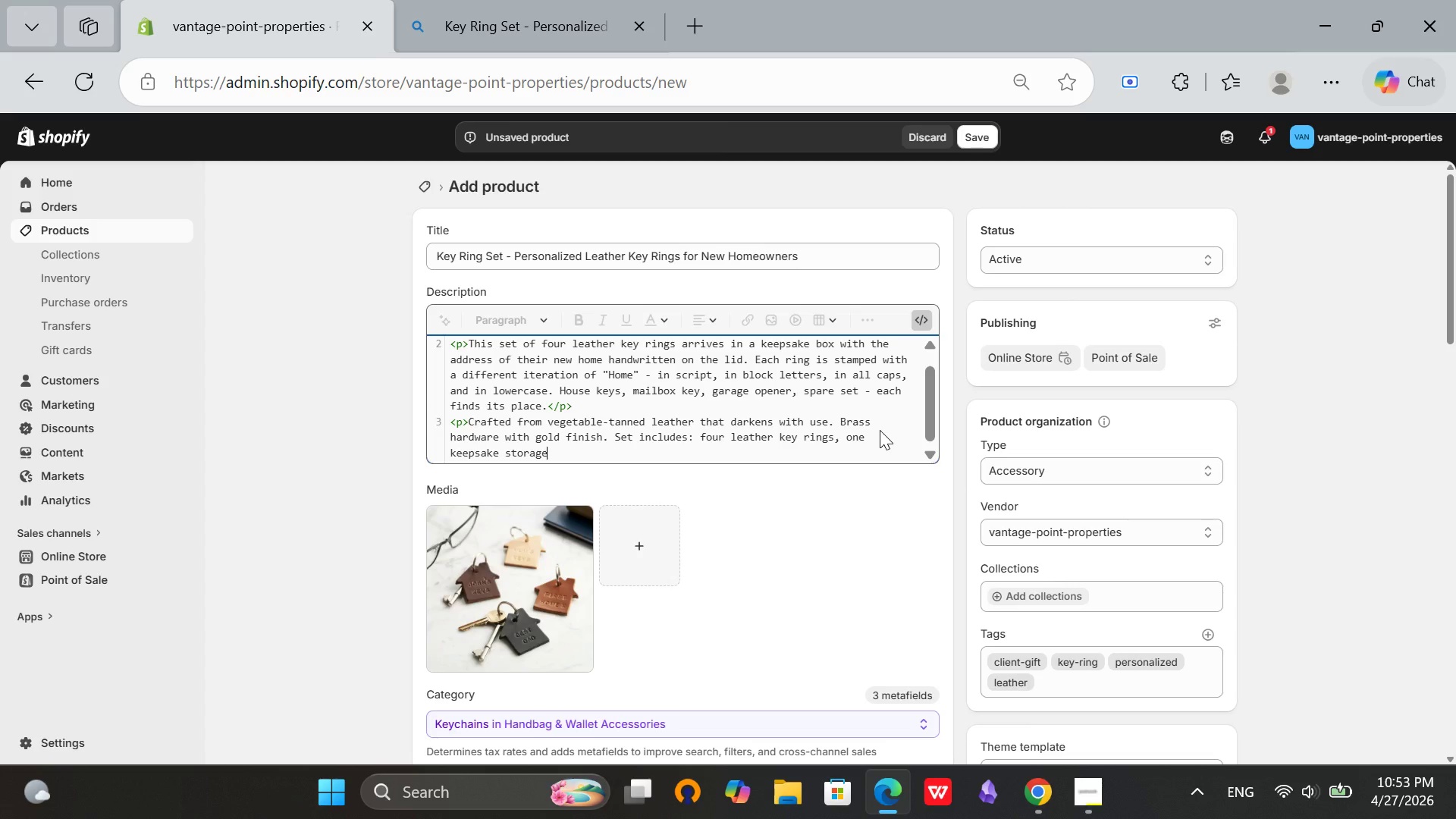 
key(Space)
 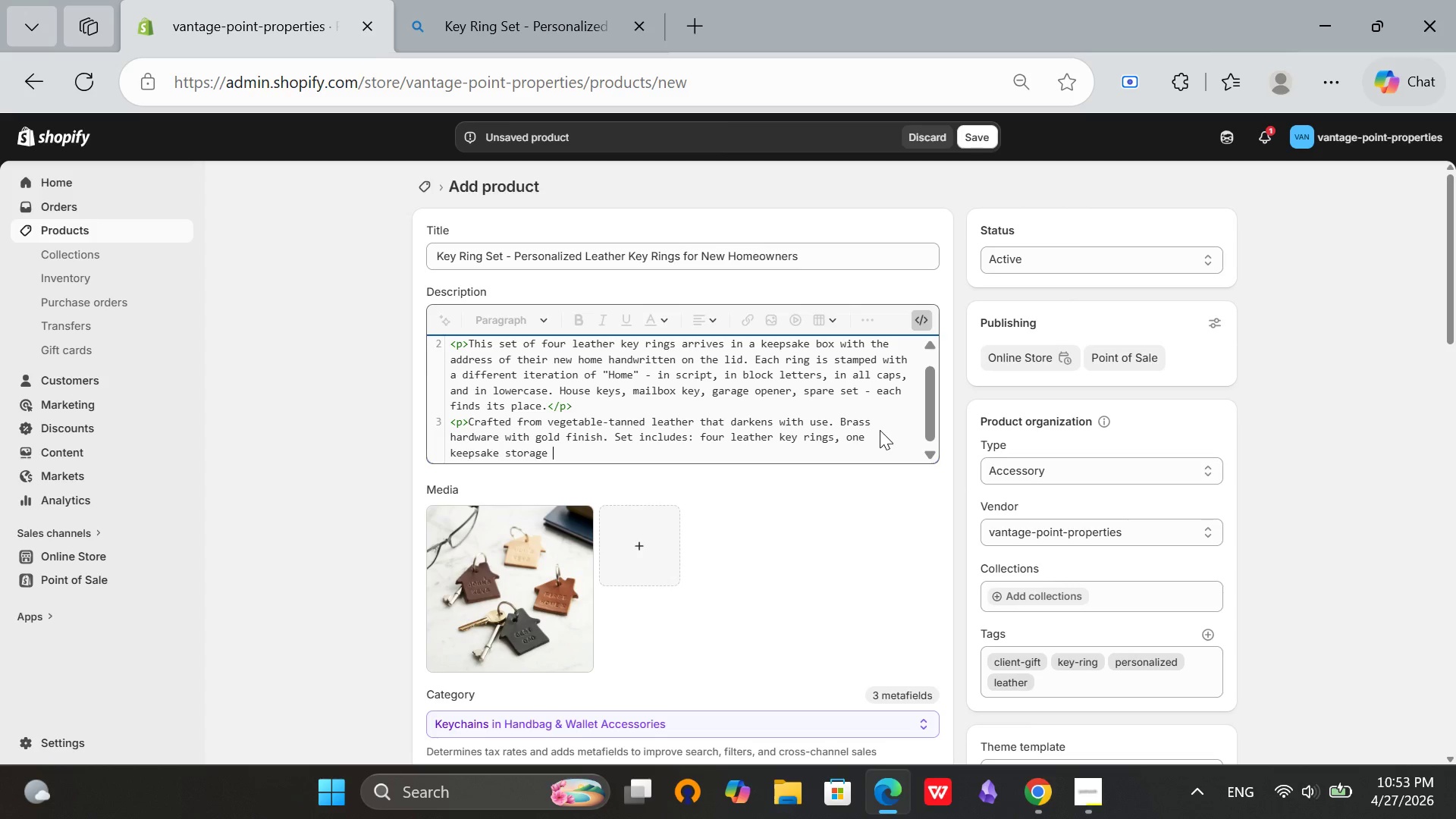 
type(box, one brass house charm, )
key(Backspace)
key(Backspace)
type(. Each ring measures 1.5 inches in diameter. Present)
key(Backspace)
type(ted in linen gift bag with handwrti)
key(Backspace)
key(Backspace)
type(itten note card.</p>)
 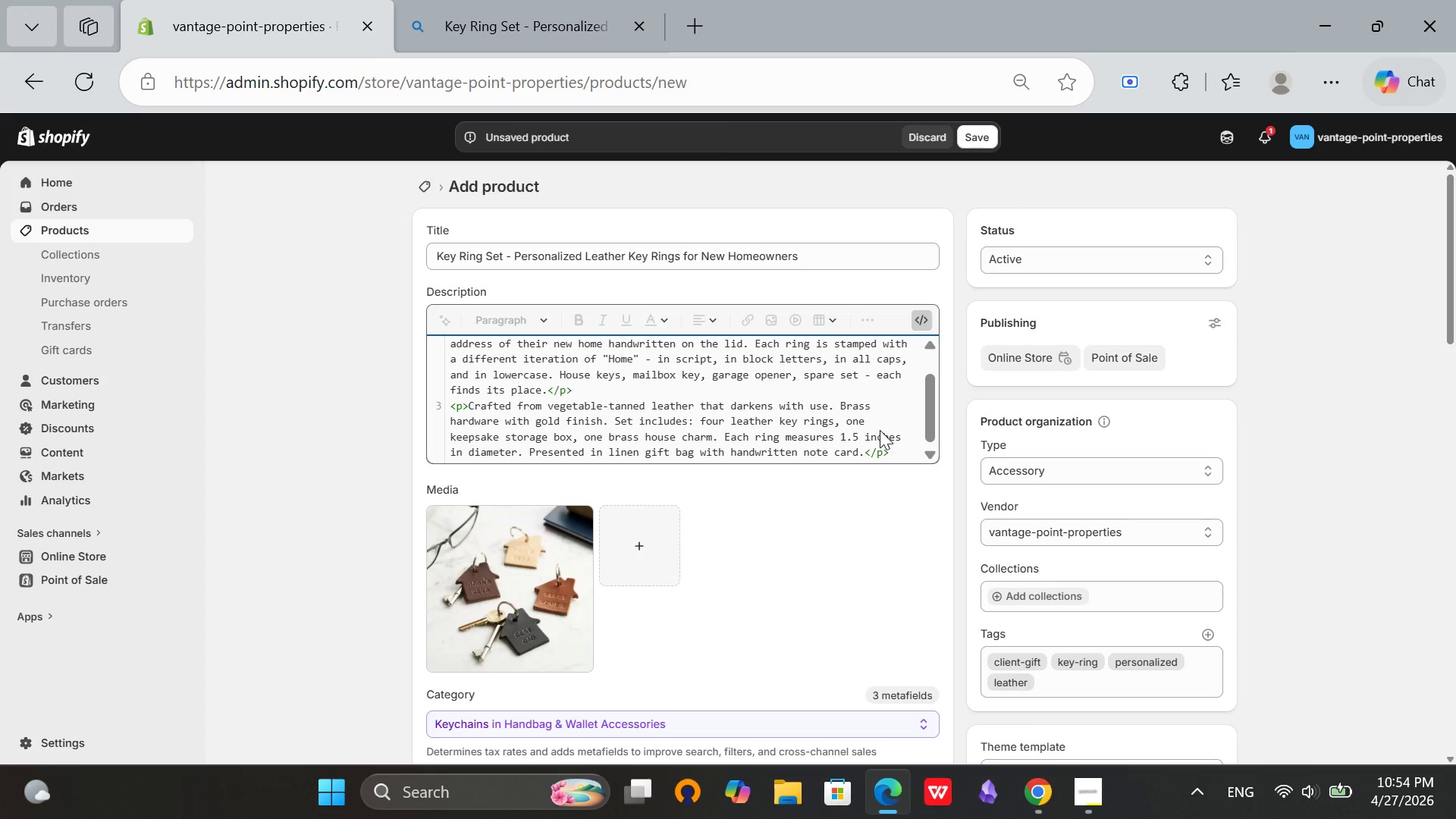 
left_click([918, 315])
 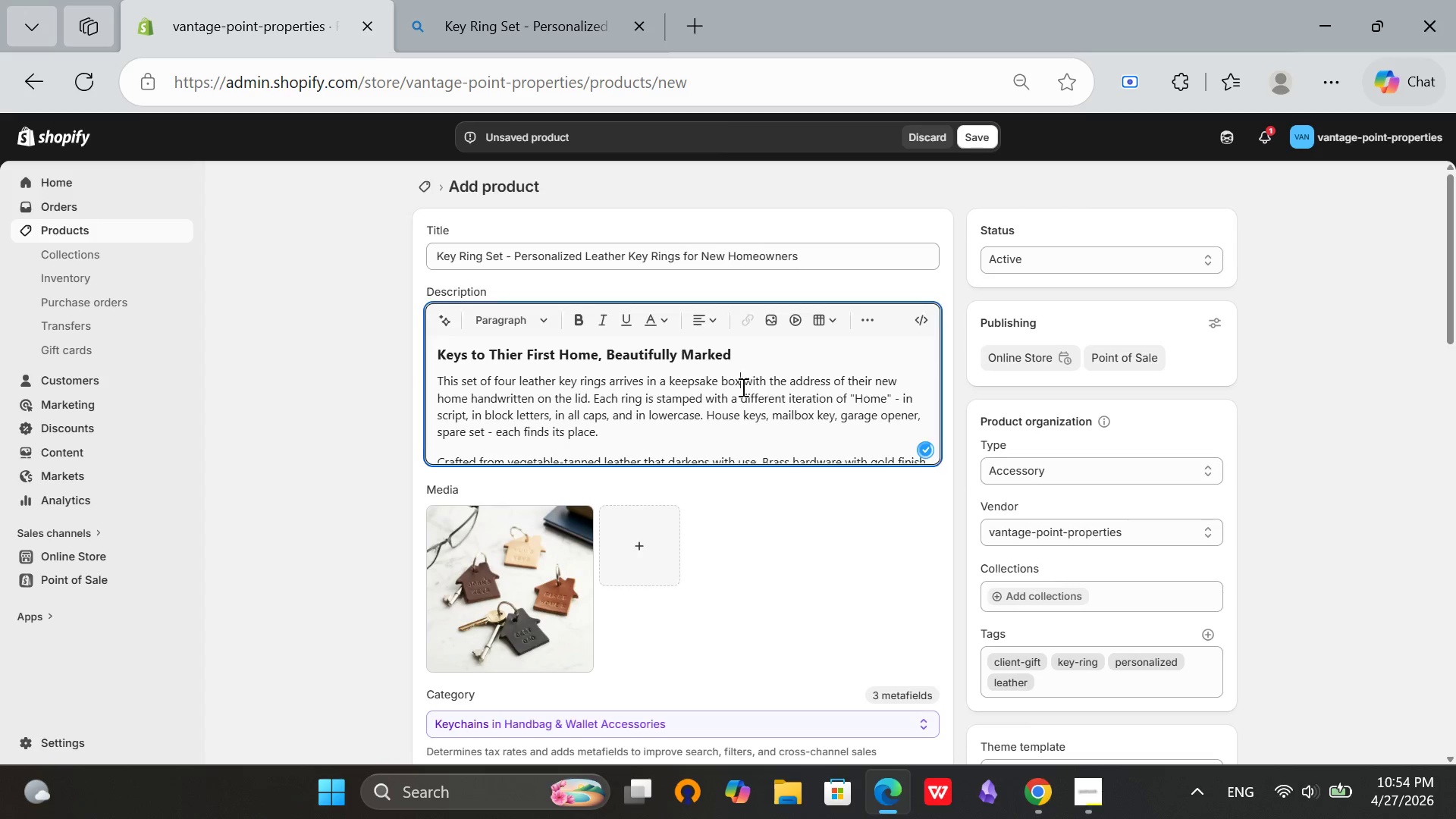 
left_click([742, 387])
 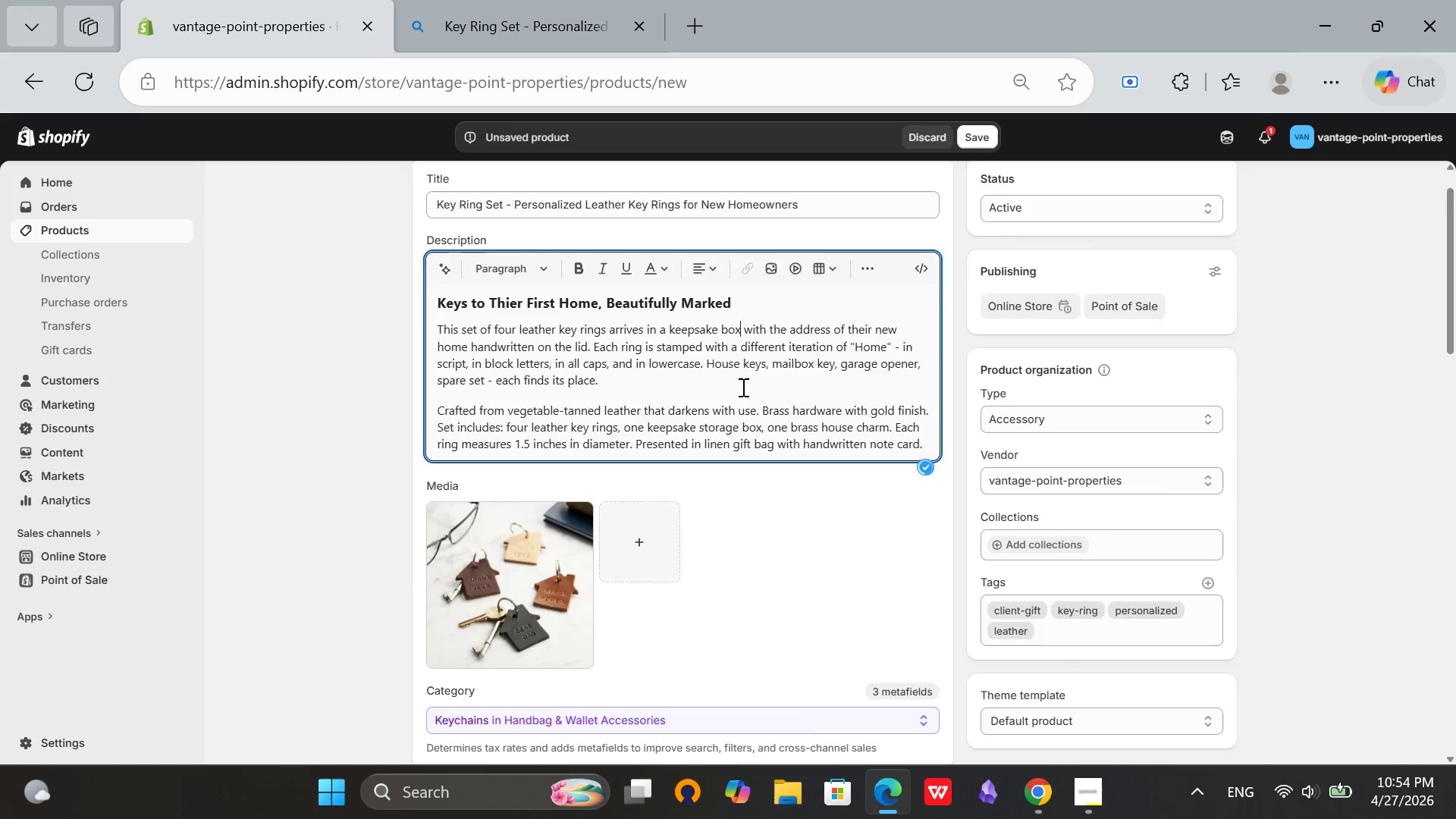 
scroll: coordinate [742, 387], scroll_direction: up, amount: 2.0
 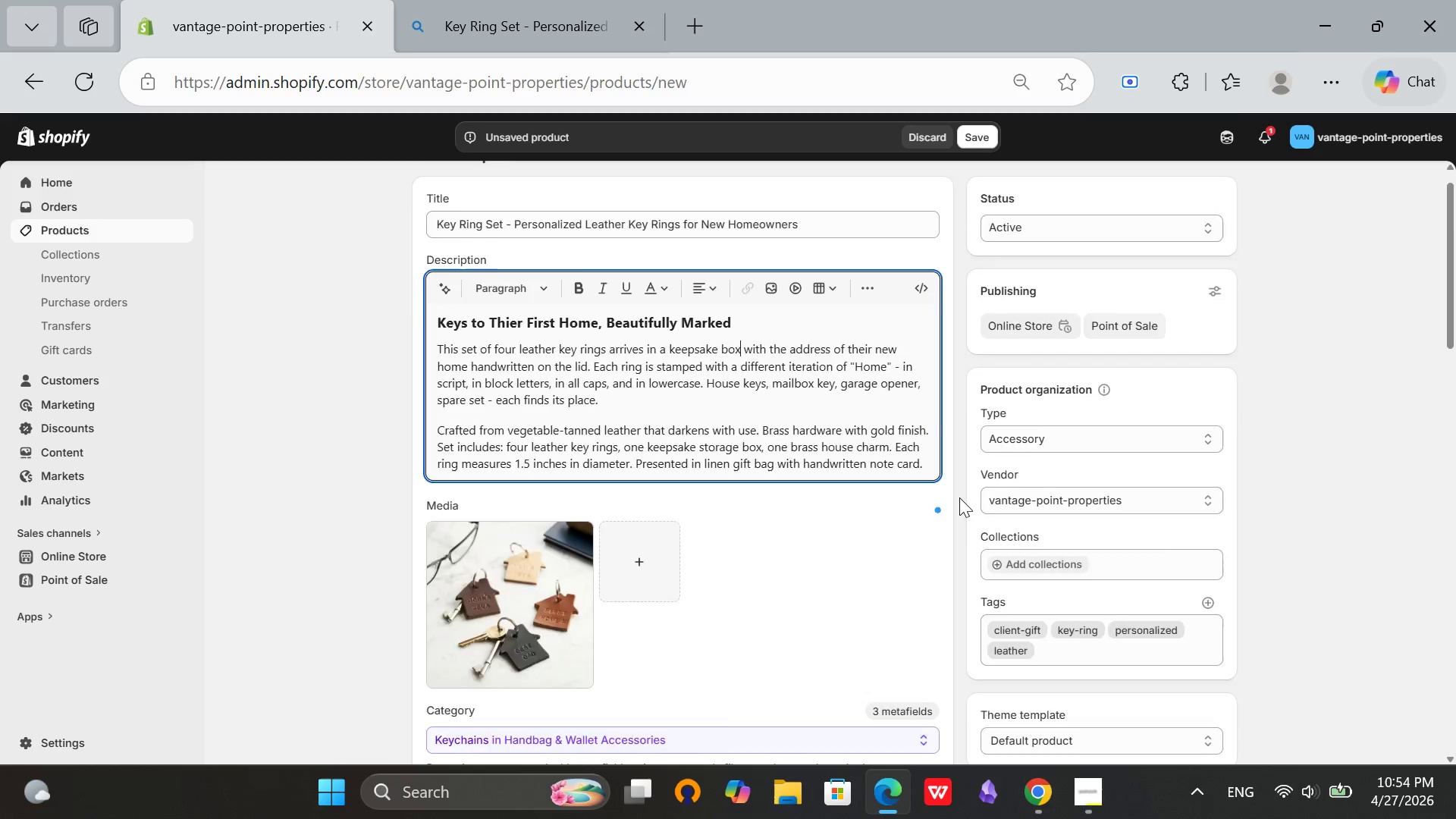 
scroll: coordinate [1020, 491], scroll_direction: down, amount: 6.0
 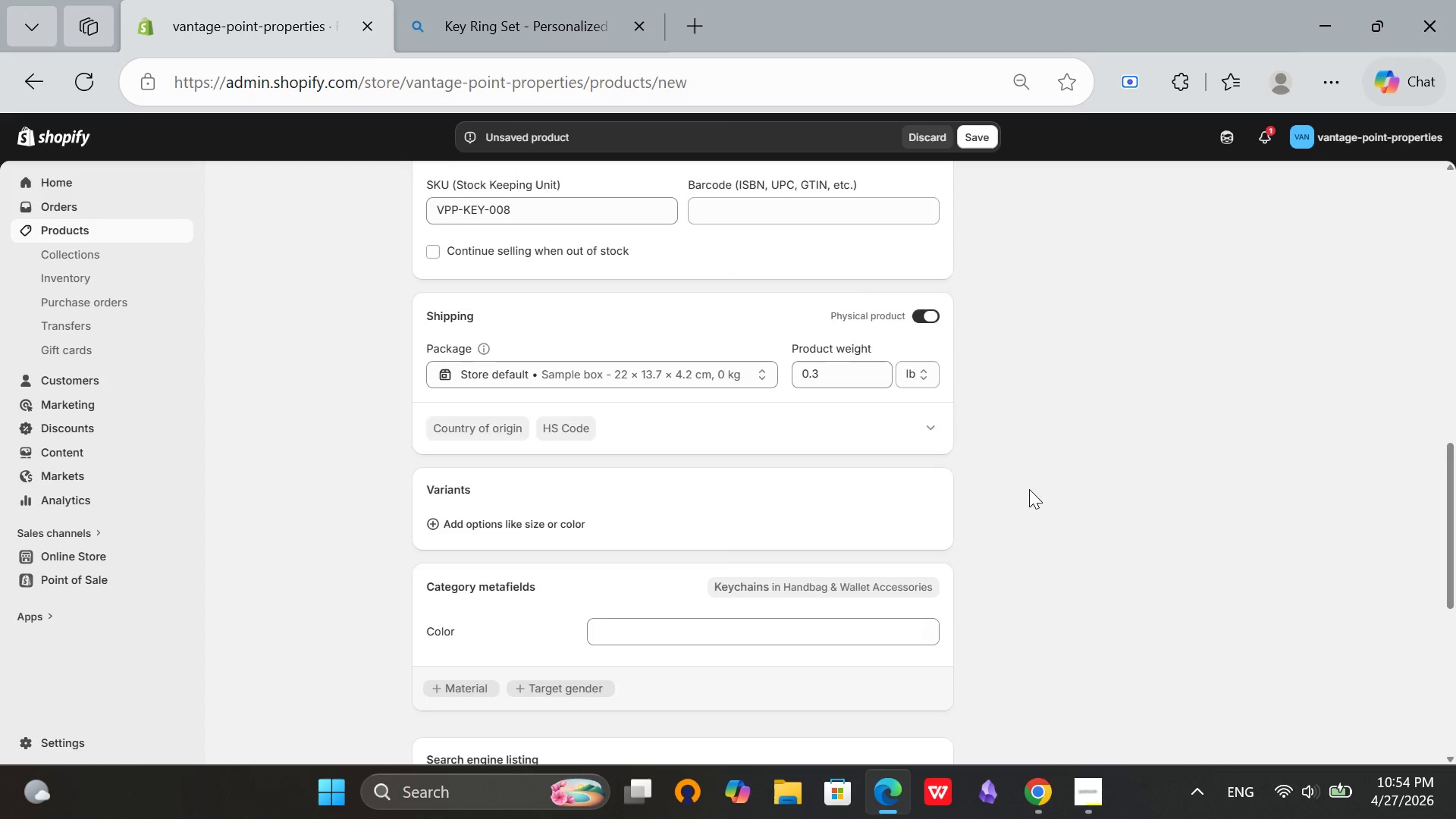 
scroll: coordinate [871, 494], scroll_direction: up, amount: 5.0
 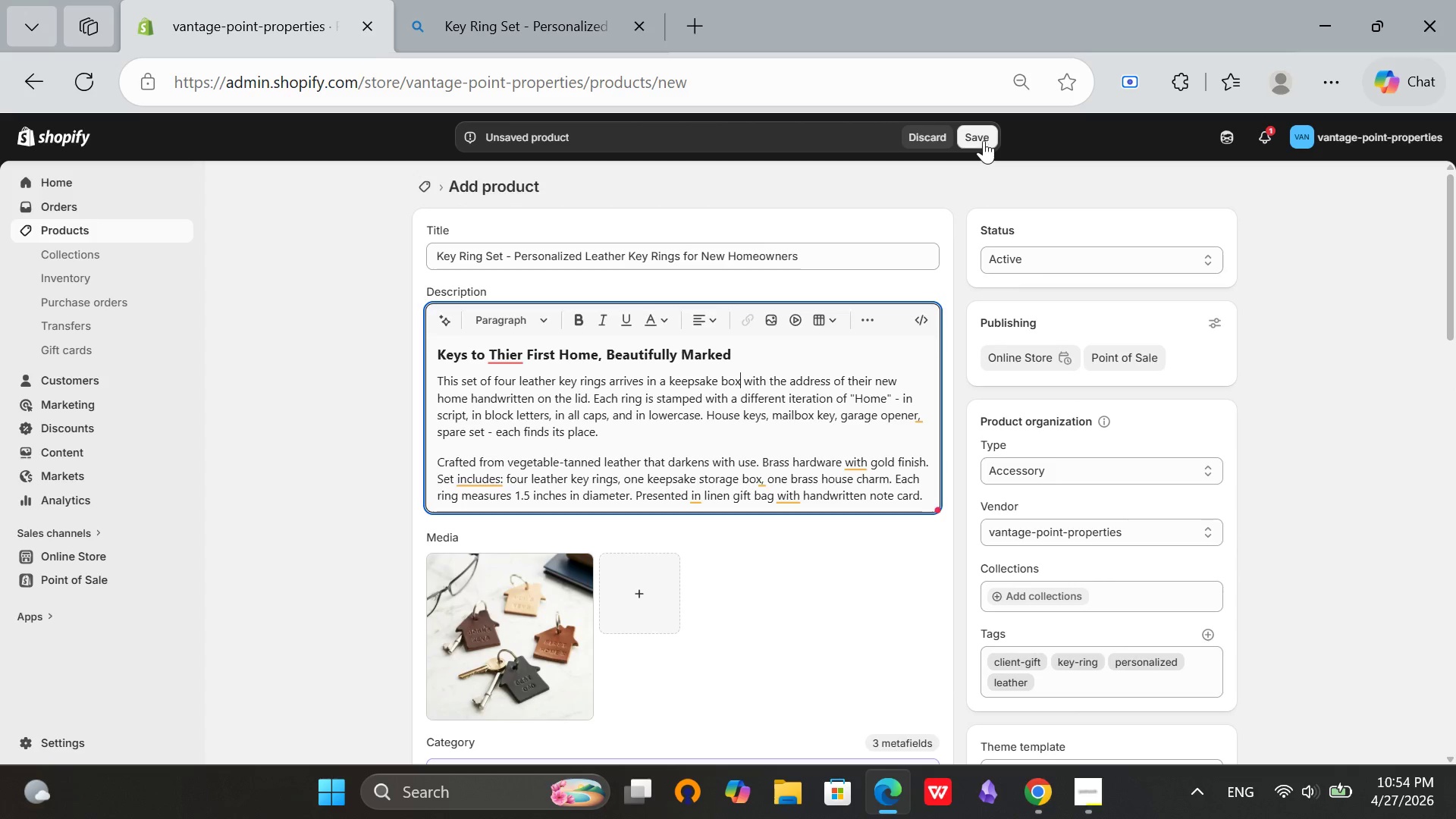 
left_click([984, 140])
 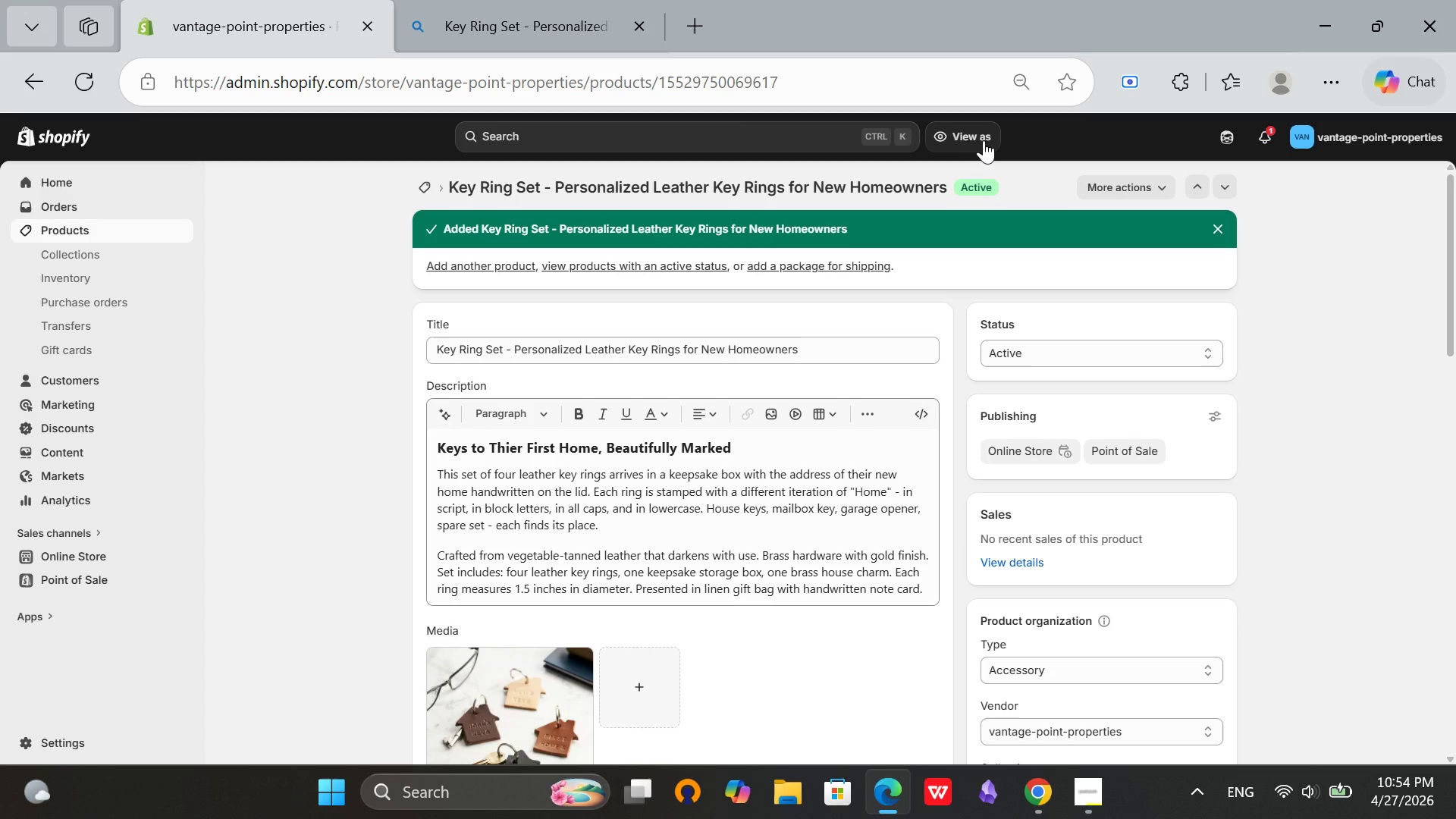 
wait(14.7)
 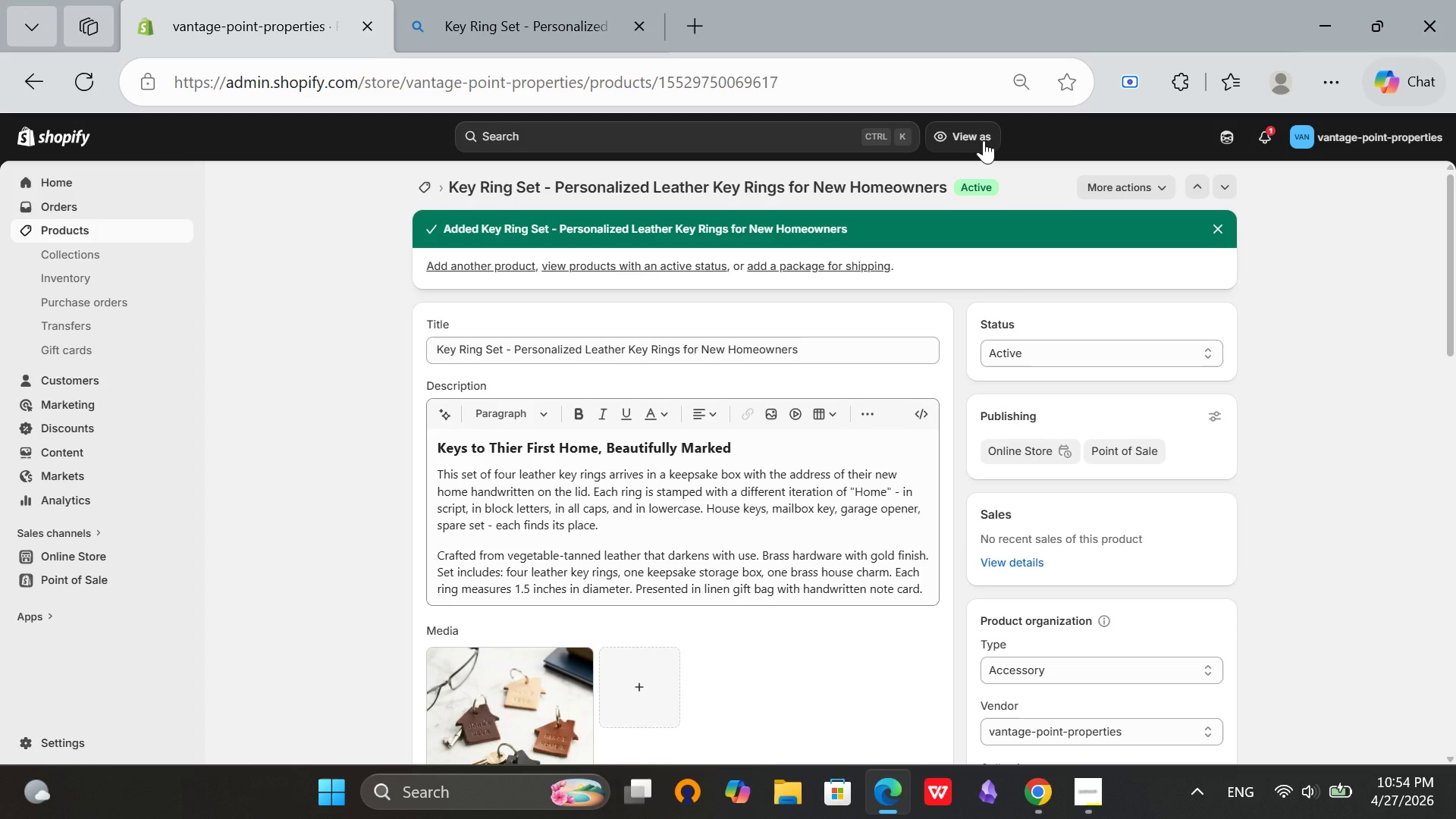 
left_click([513, 434])
 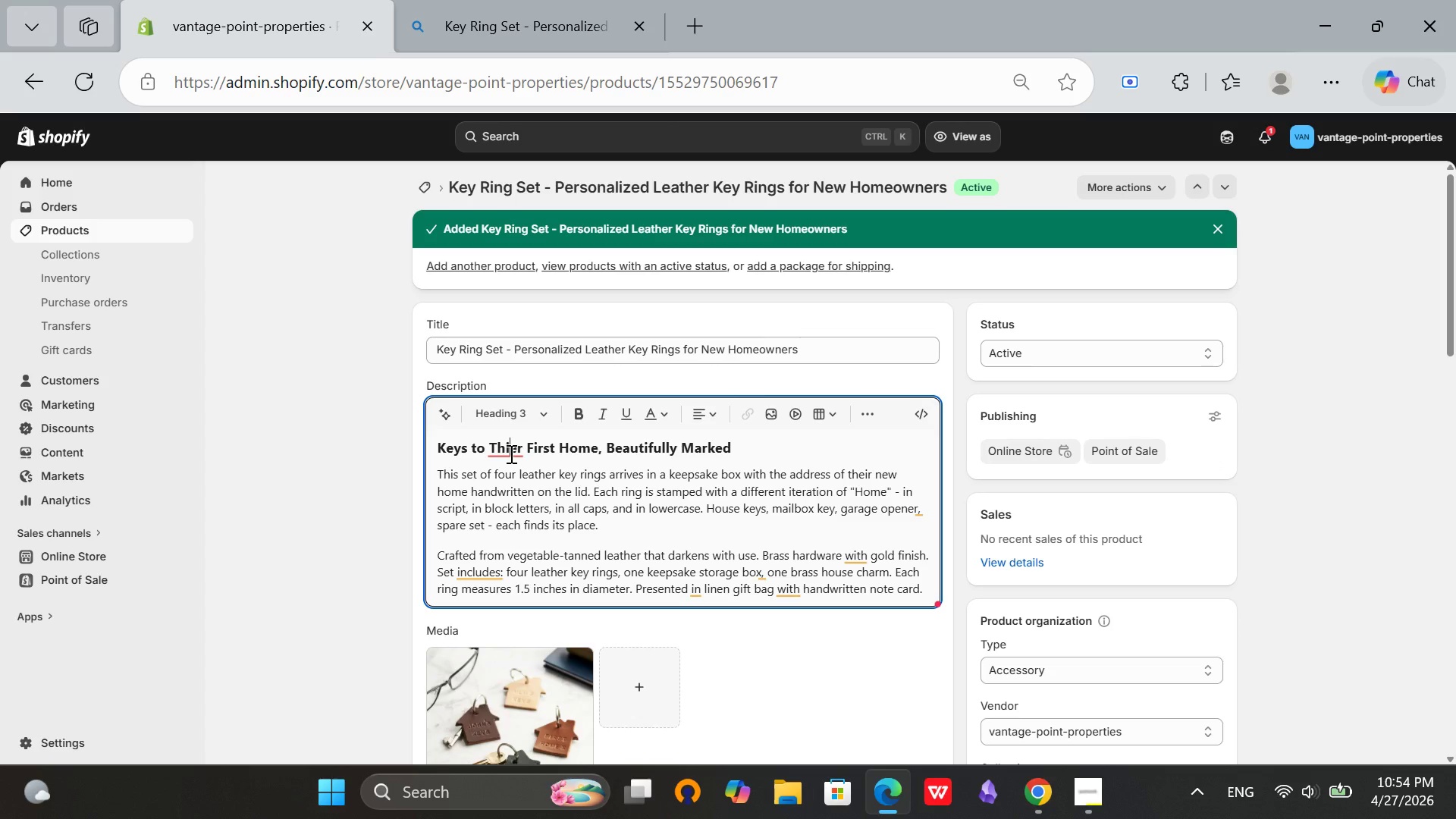 
left_click([510, 453])
 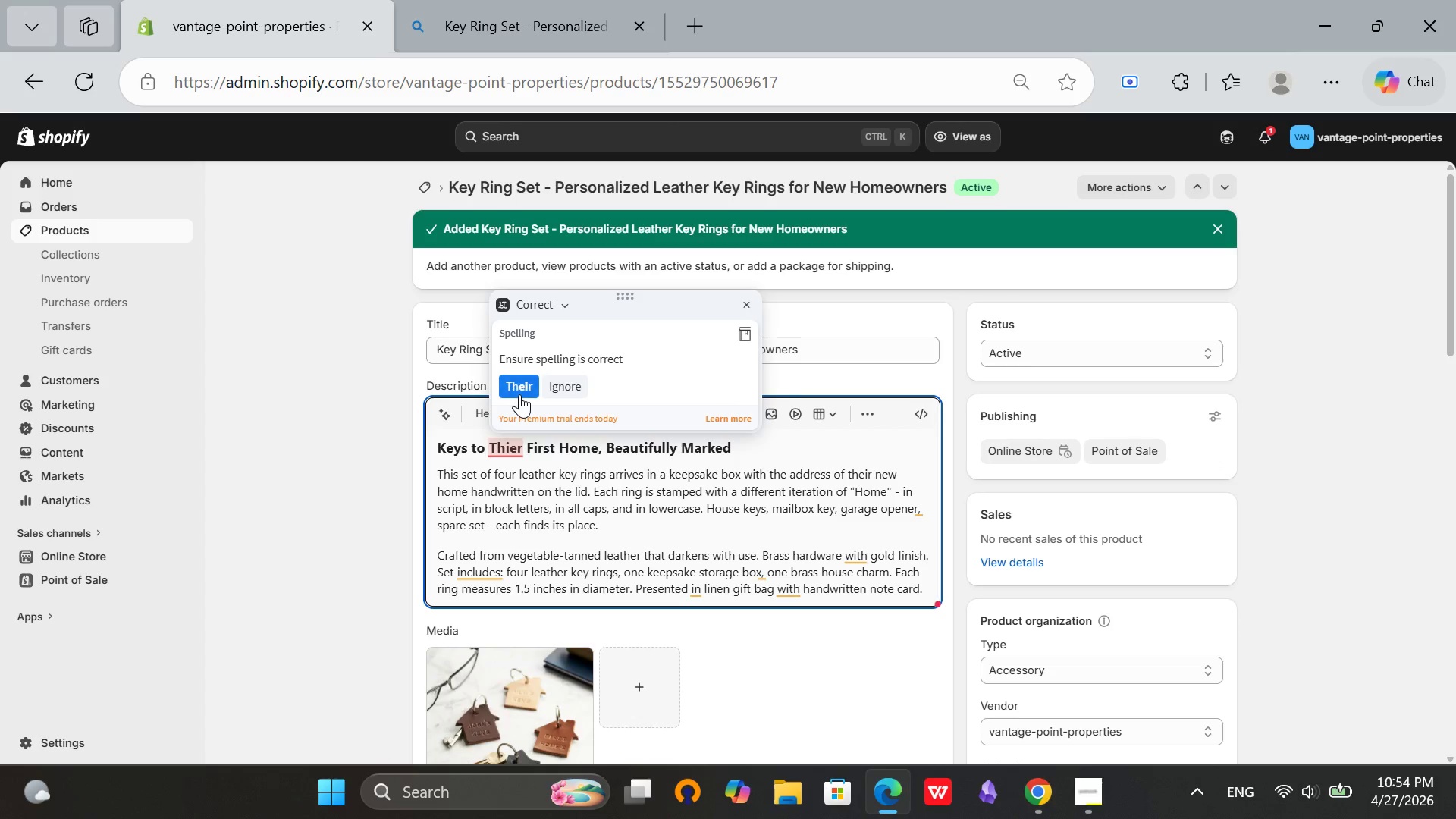 
left_click([519, 394])
 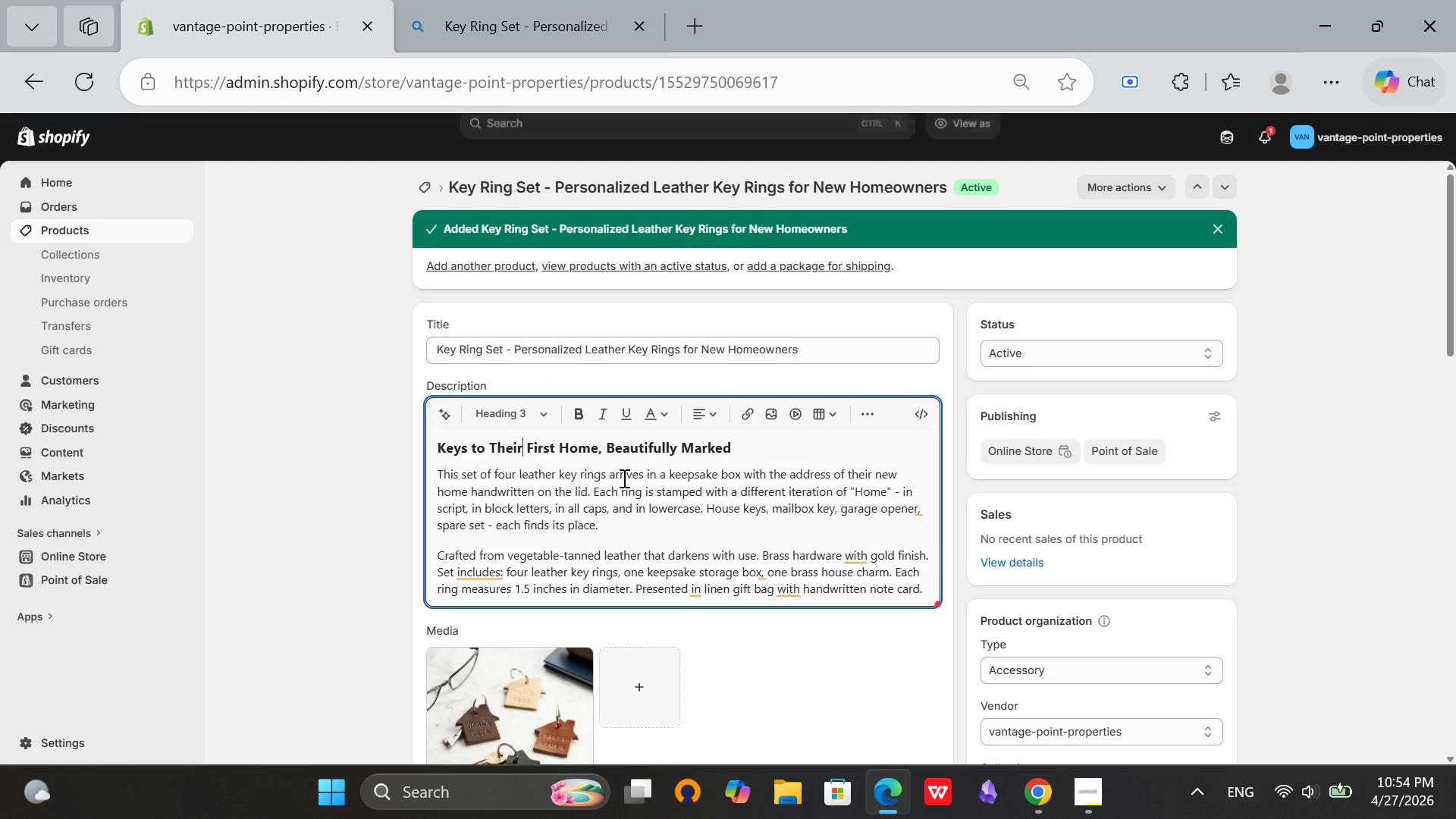 
left_click([623, 478])
 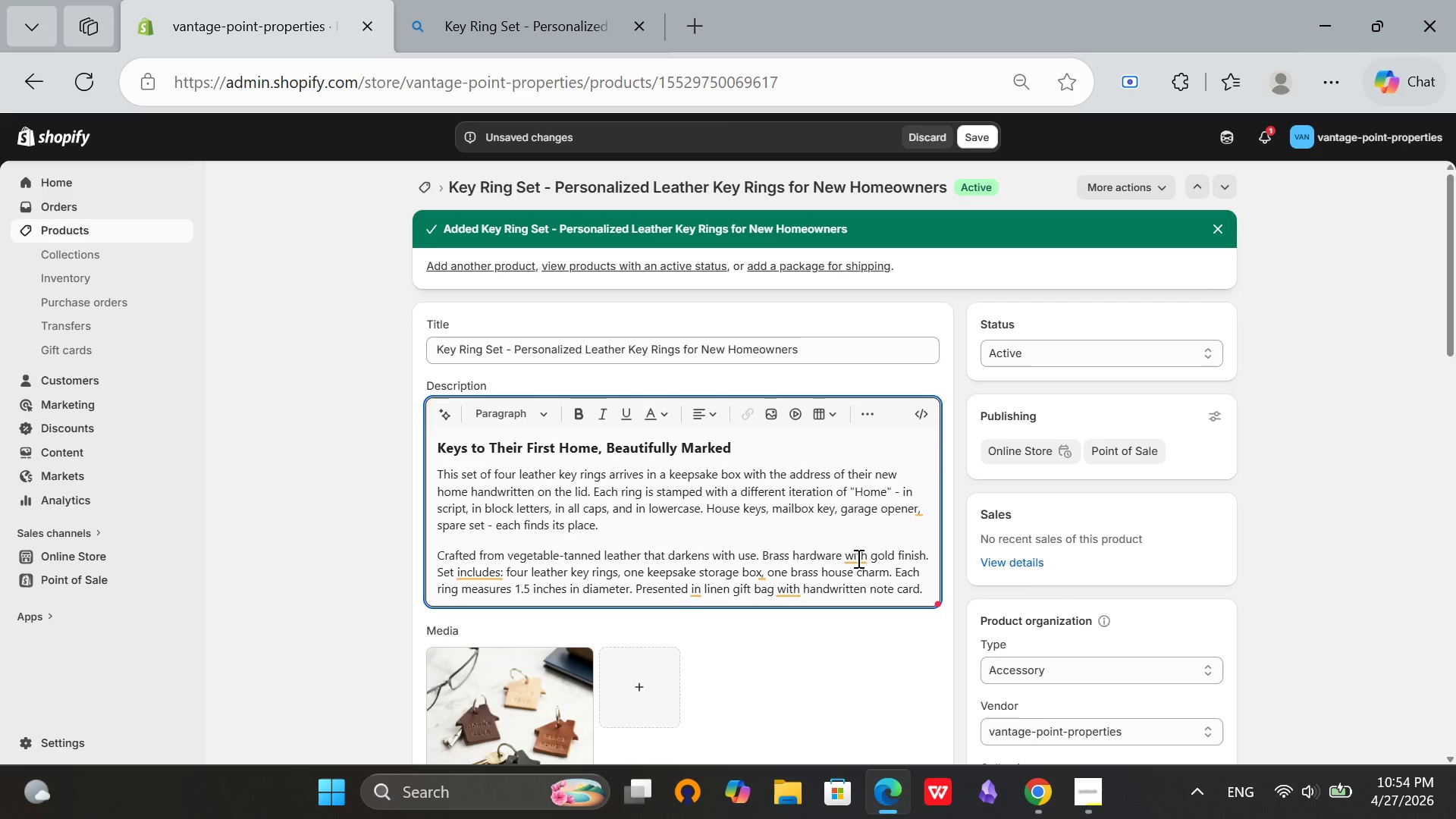 
left_click([857, 558])
 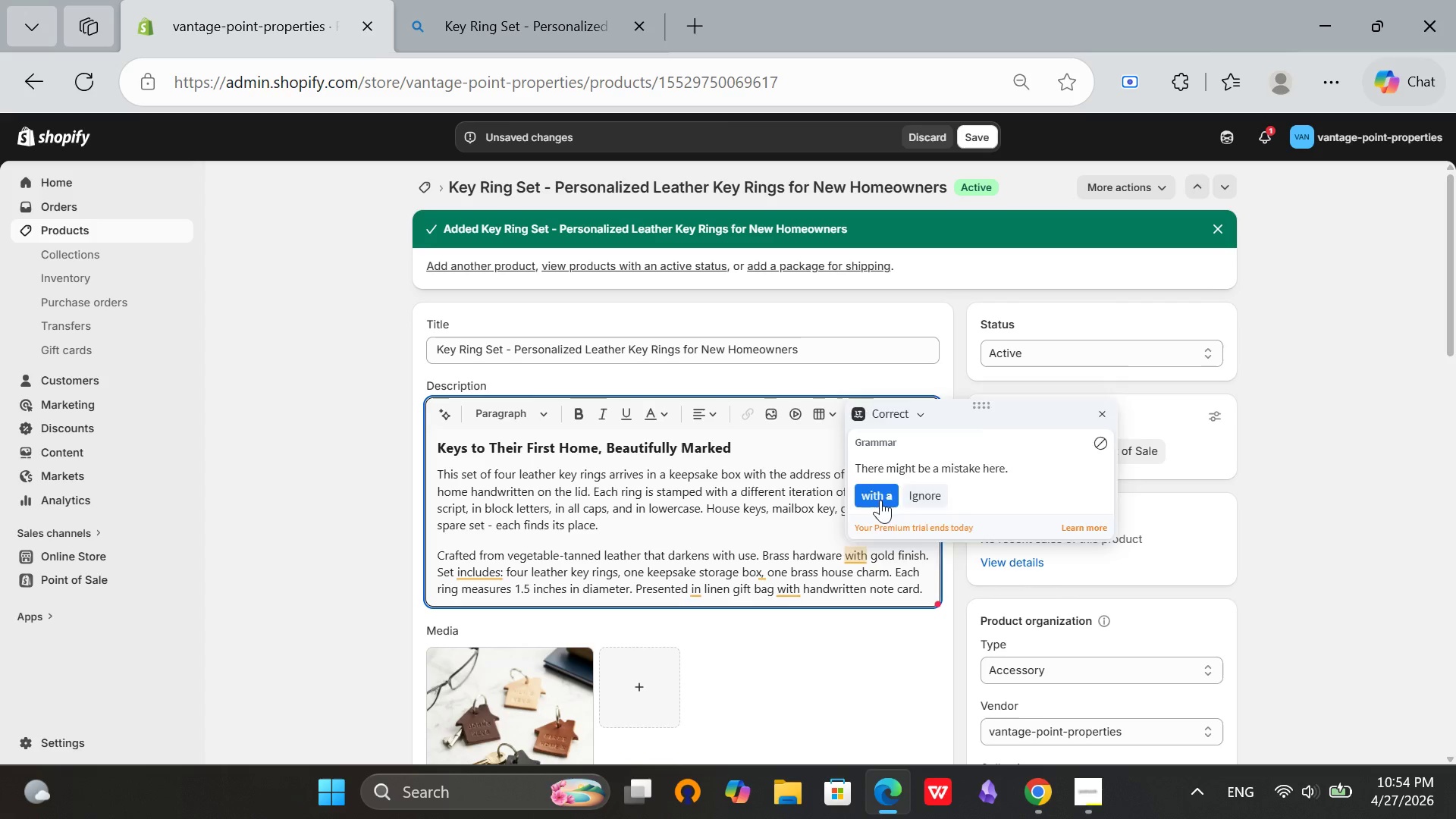 
left_click([880, 500])
 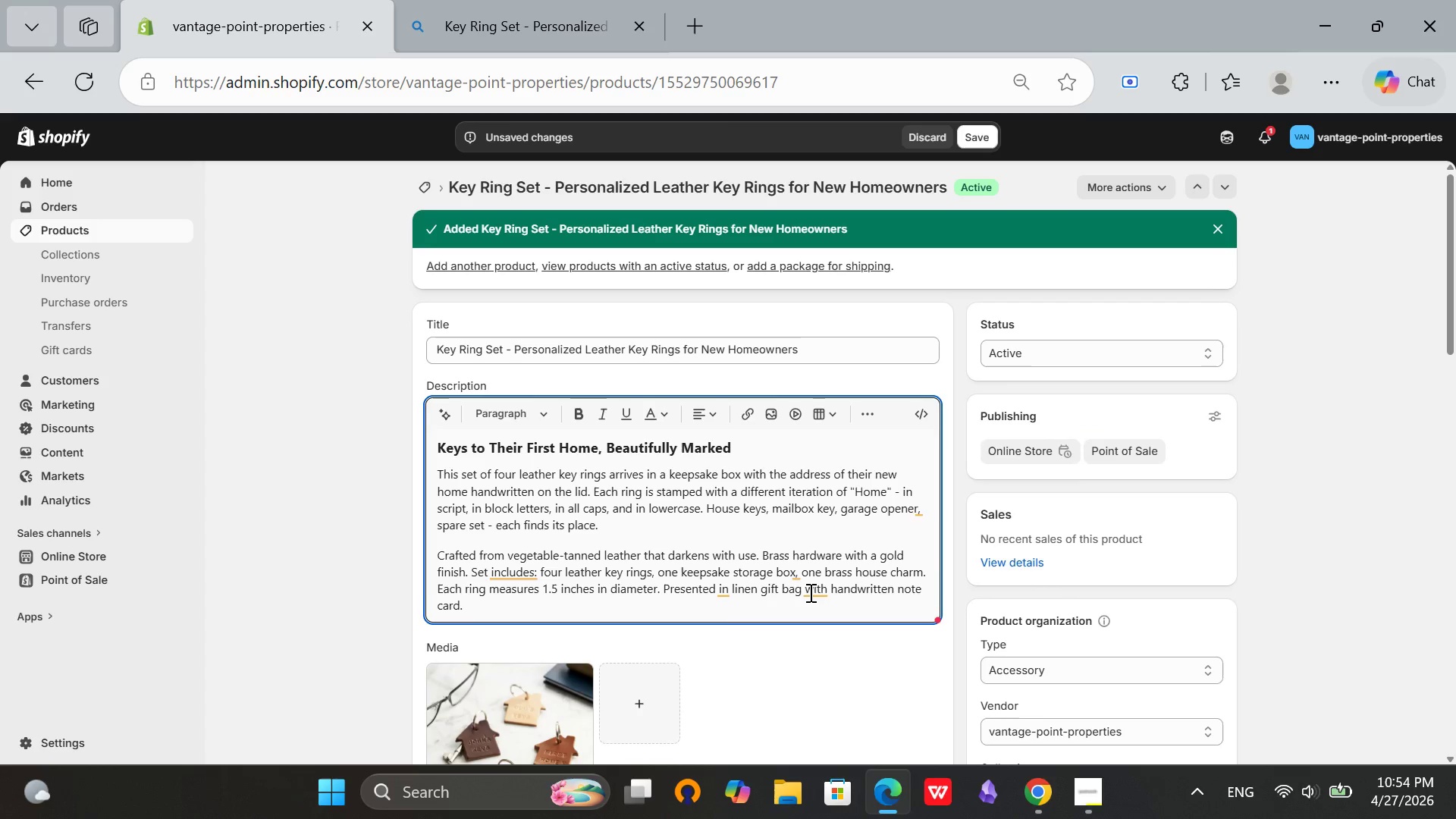 
left_click([809, 592])
 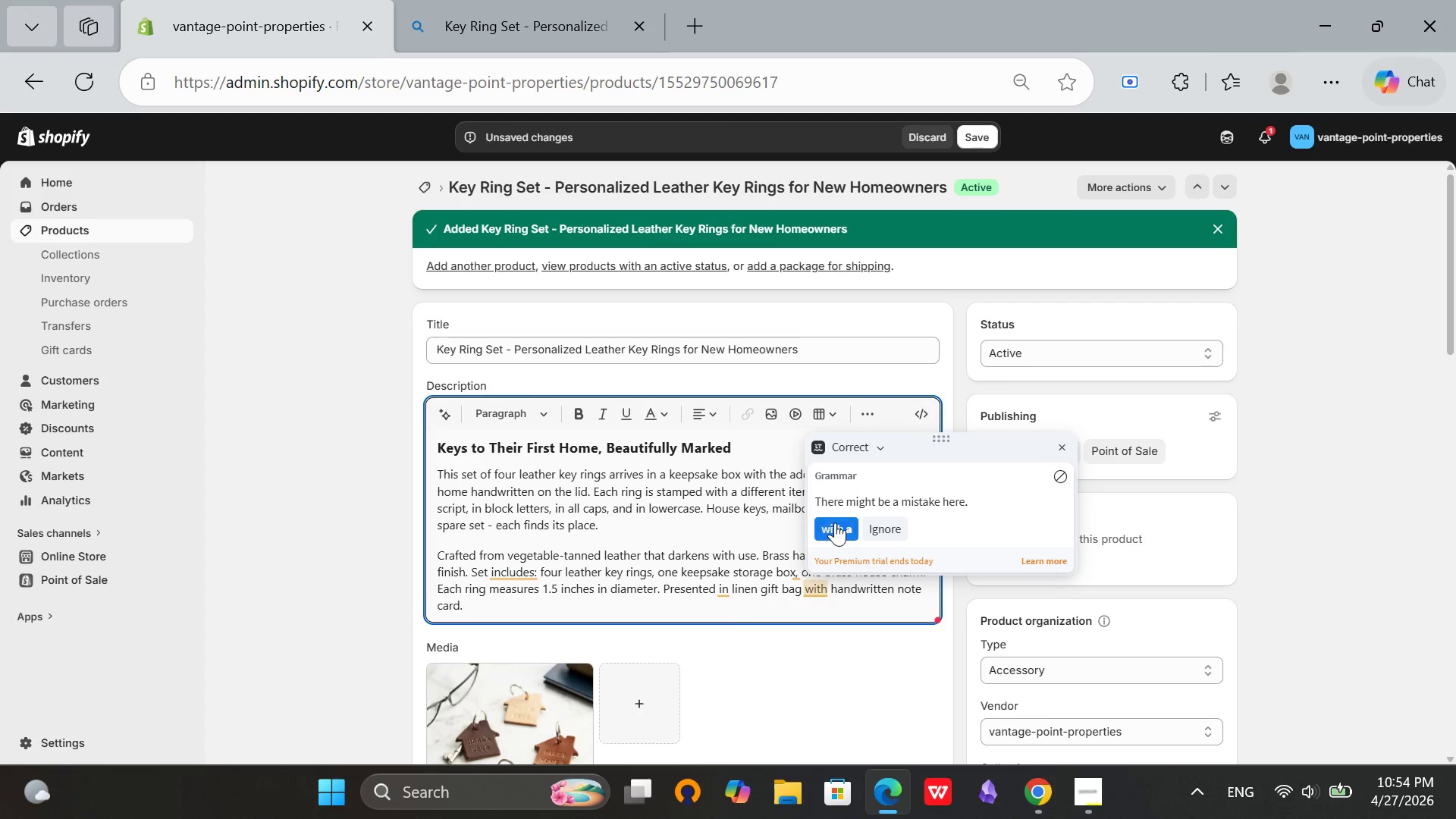 
left_click([835, 522])
 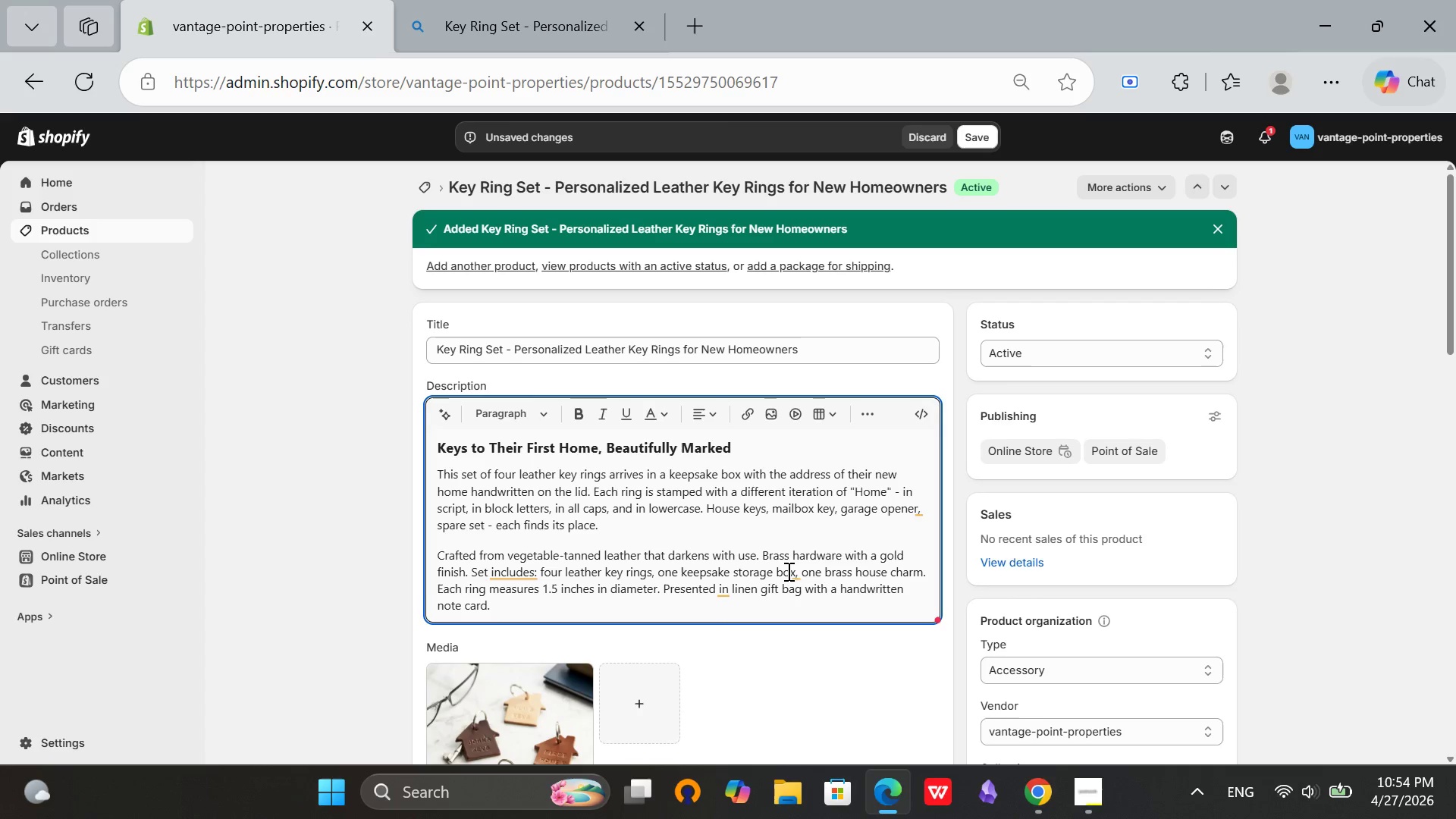 
left_click([788, 571])
 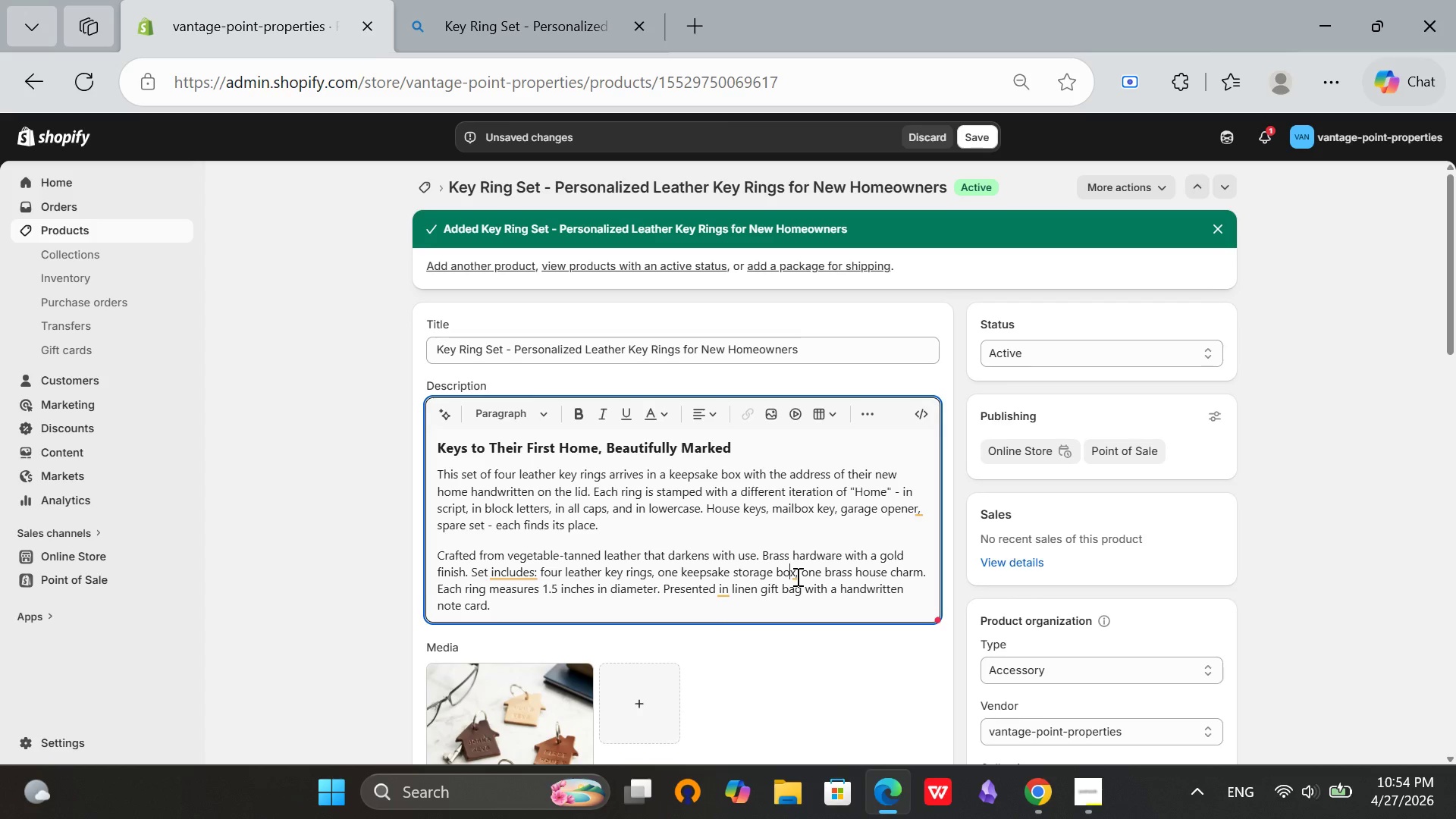 
left_click([796, 576])
 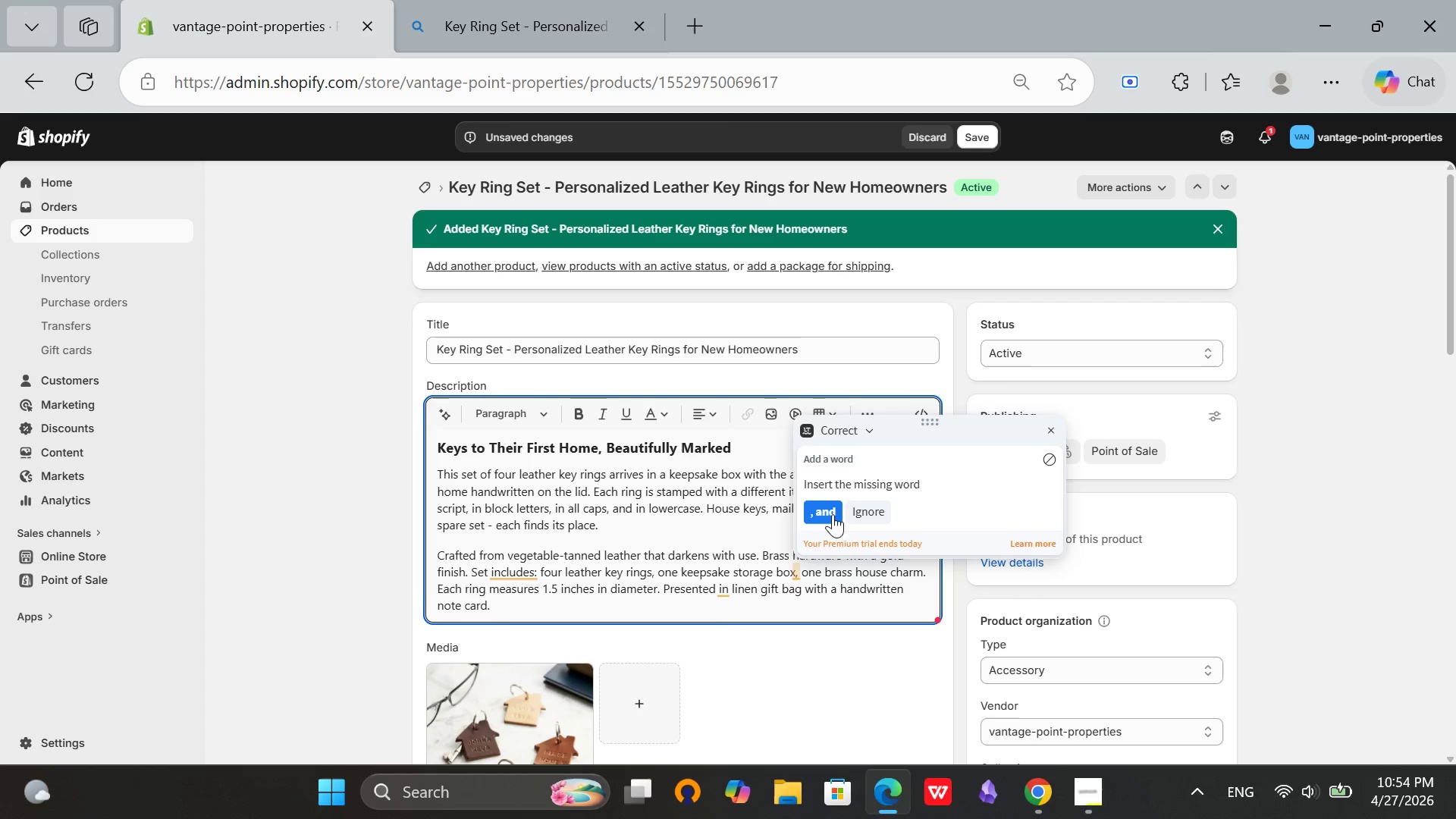 
left_click([833, 514])
 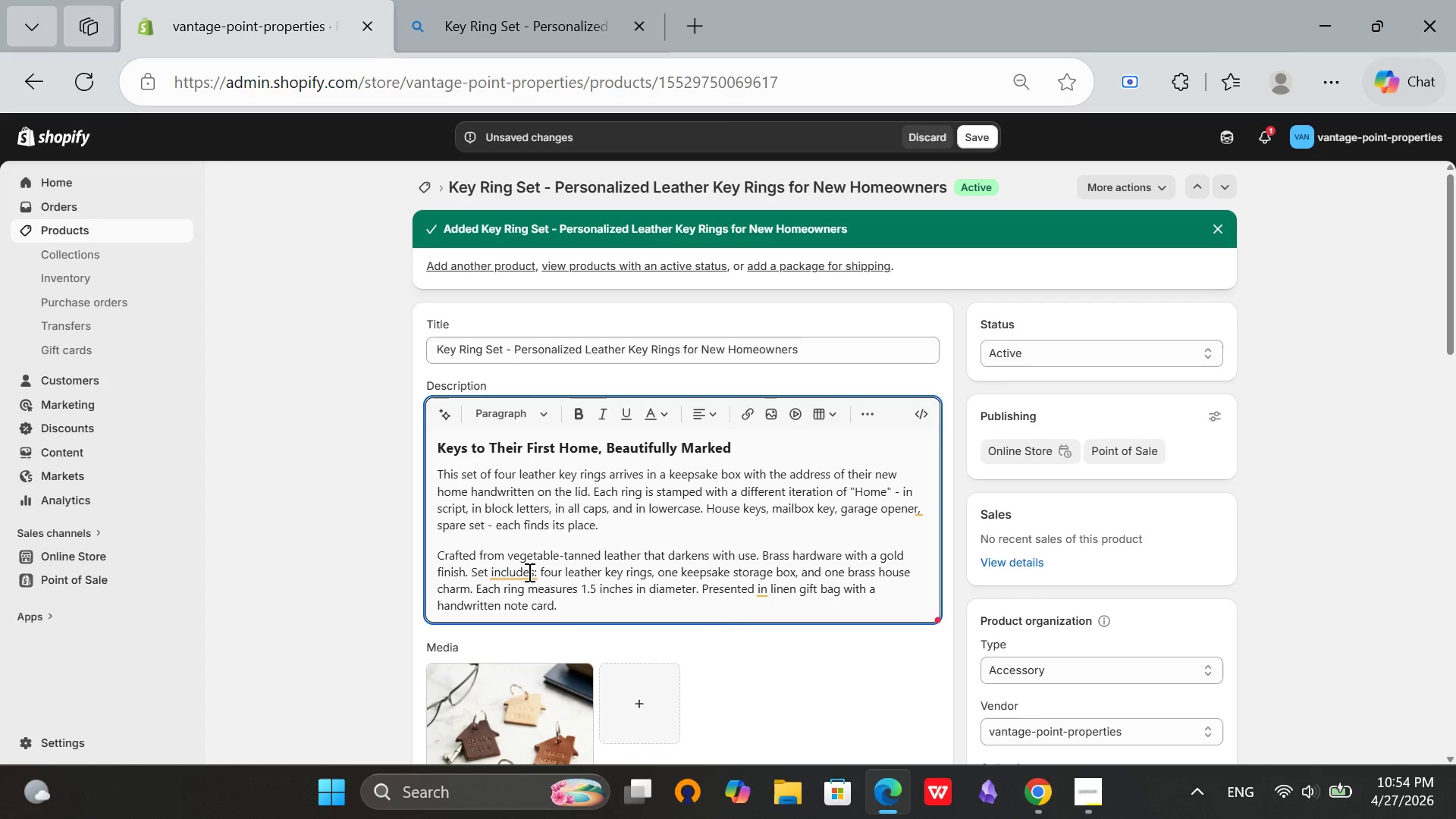 
left_click([528, 572])
 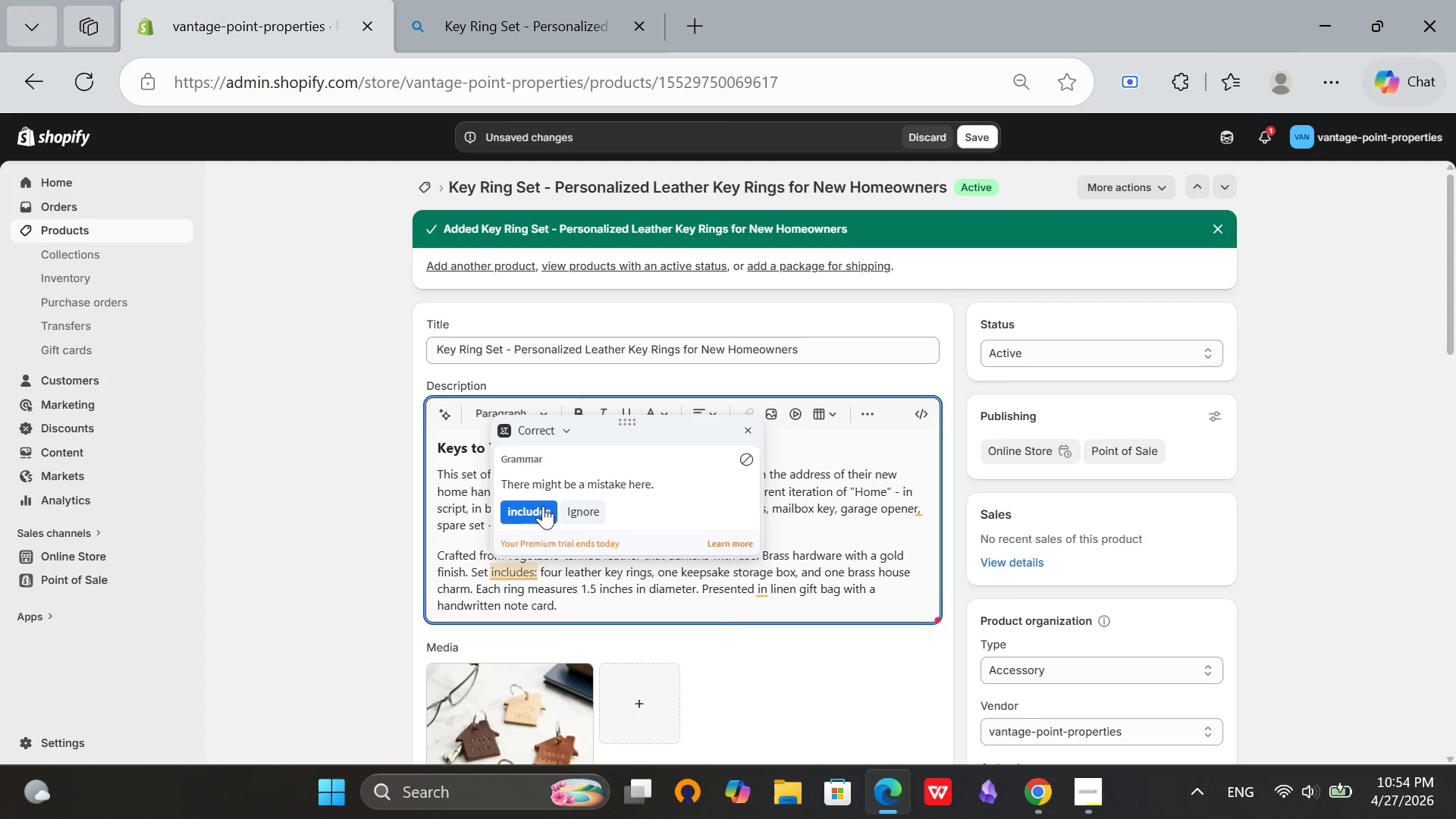 
left_click([543, 506])
 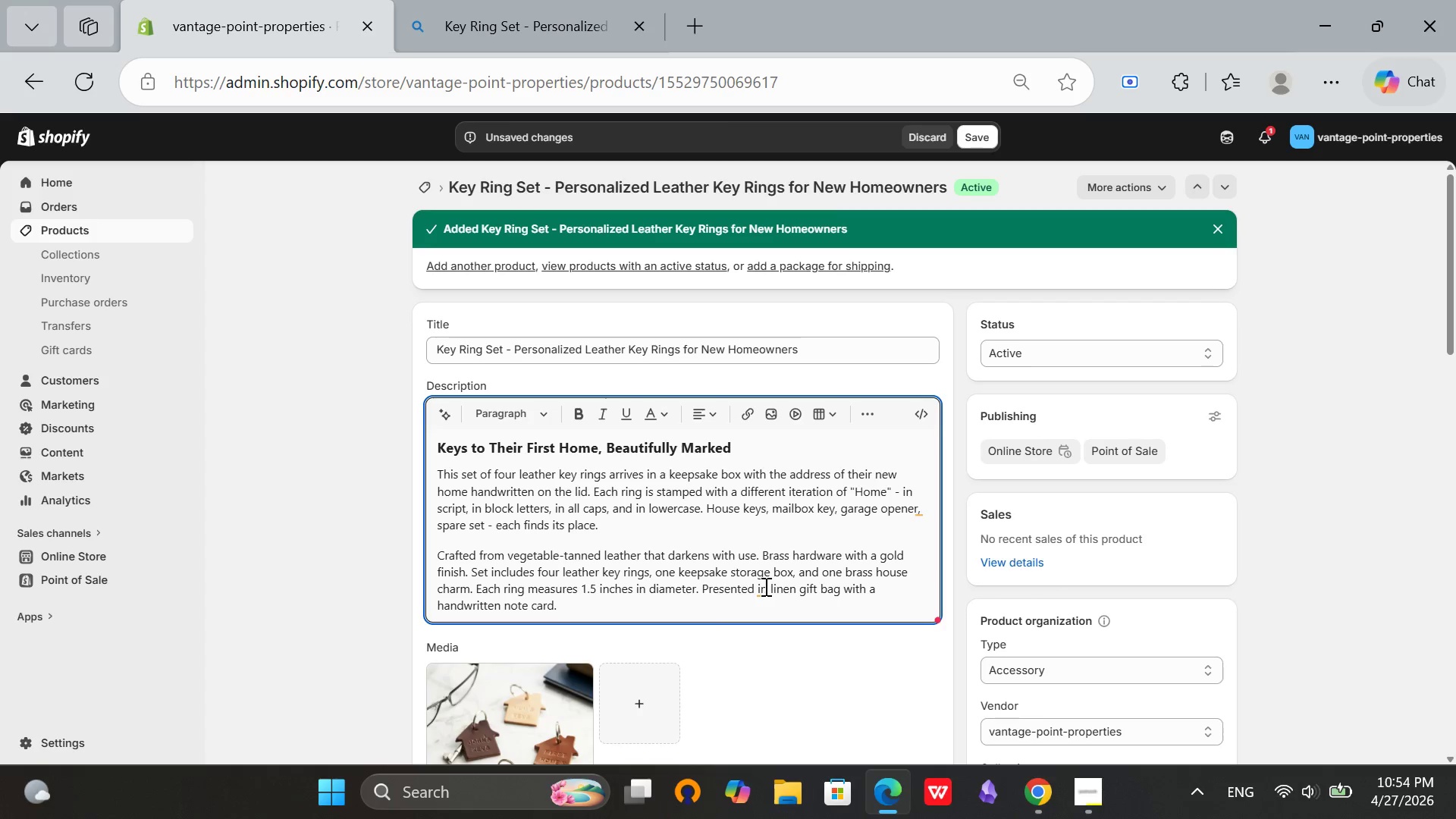 
left_click([763, 587])
 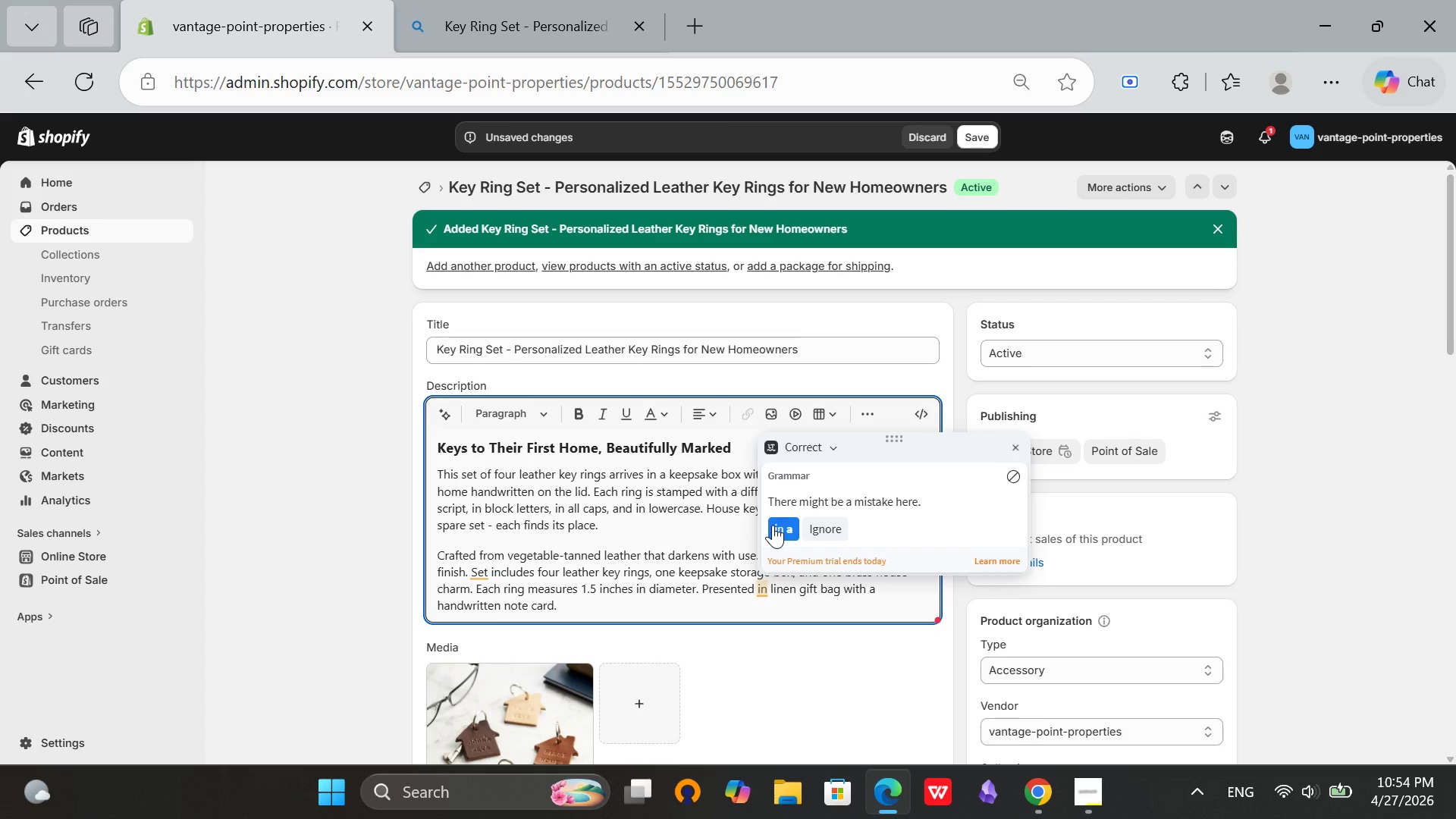 
left_click([773, 525])
 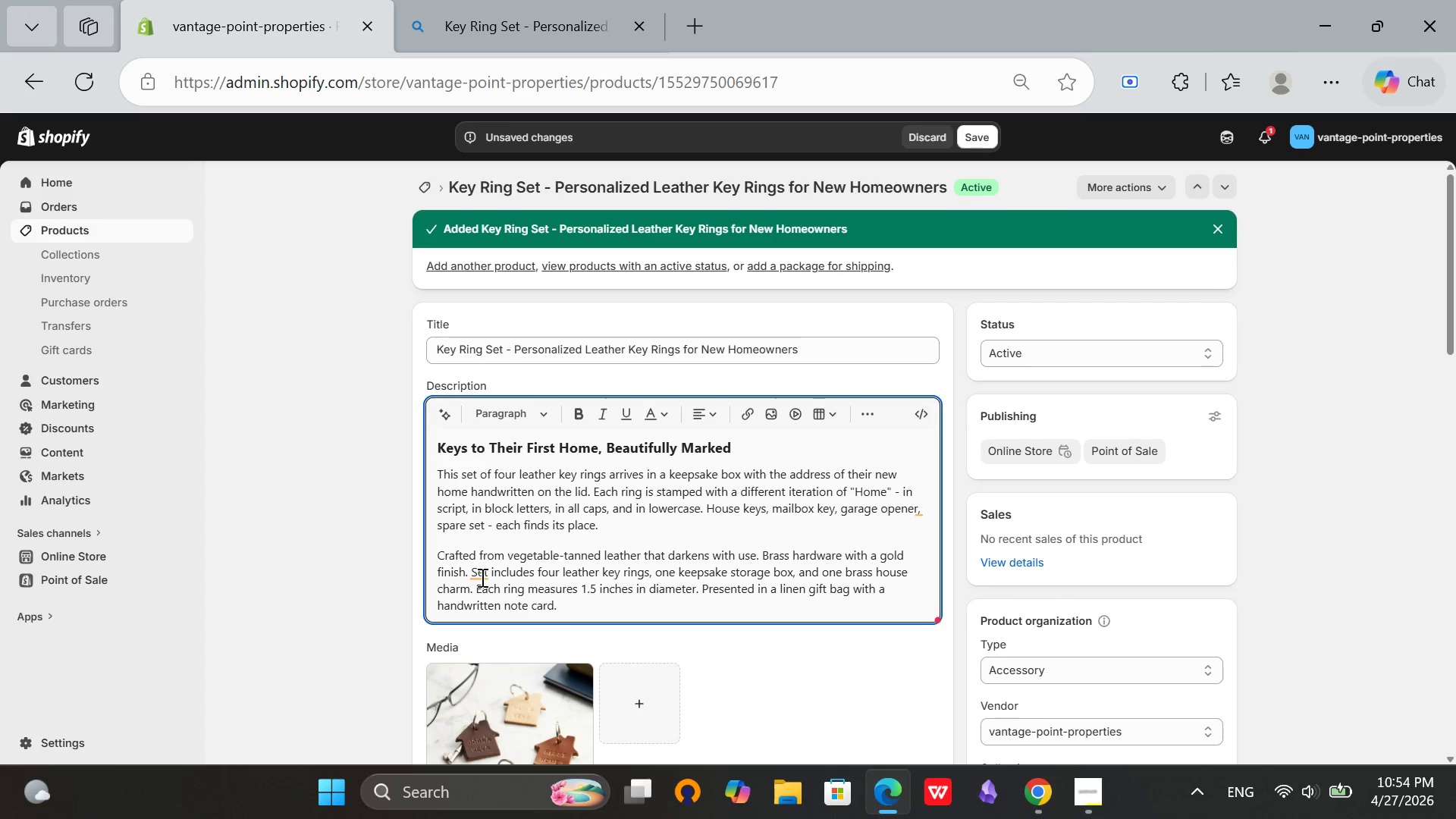 
left_click([481, 577])
 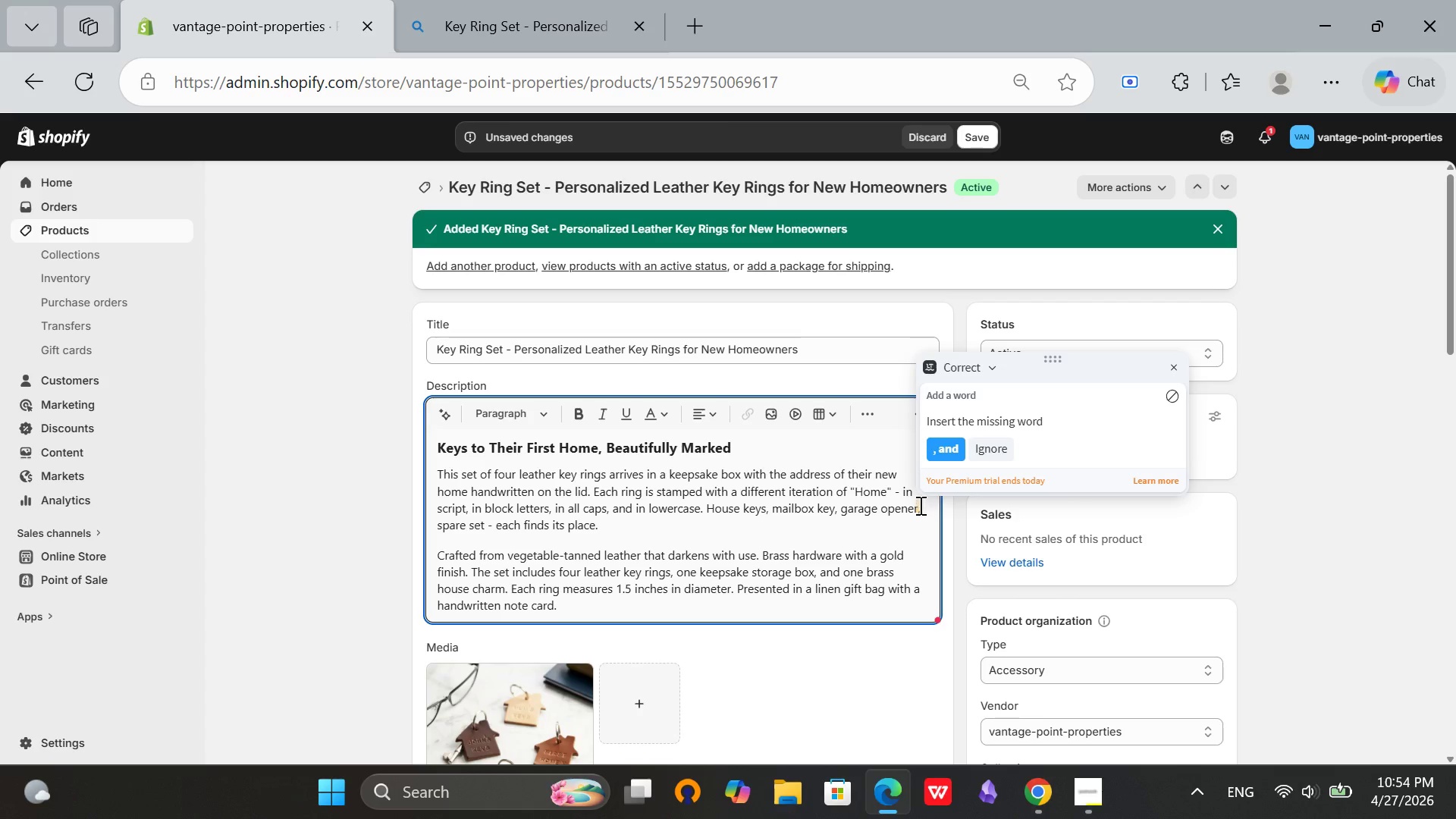 
left_click([937, 450])
 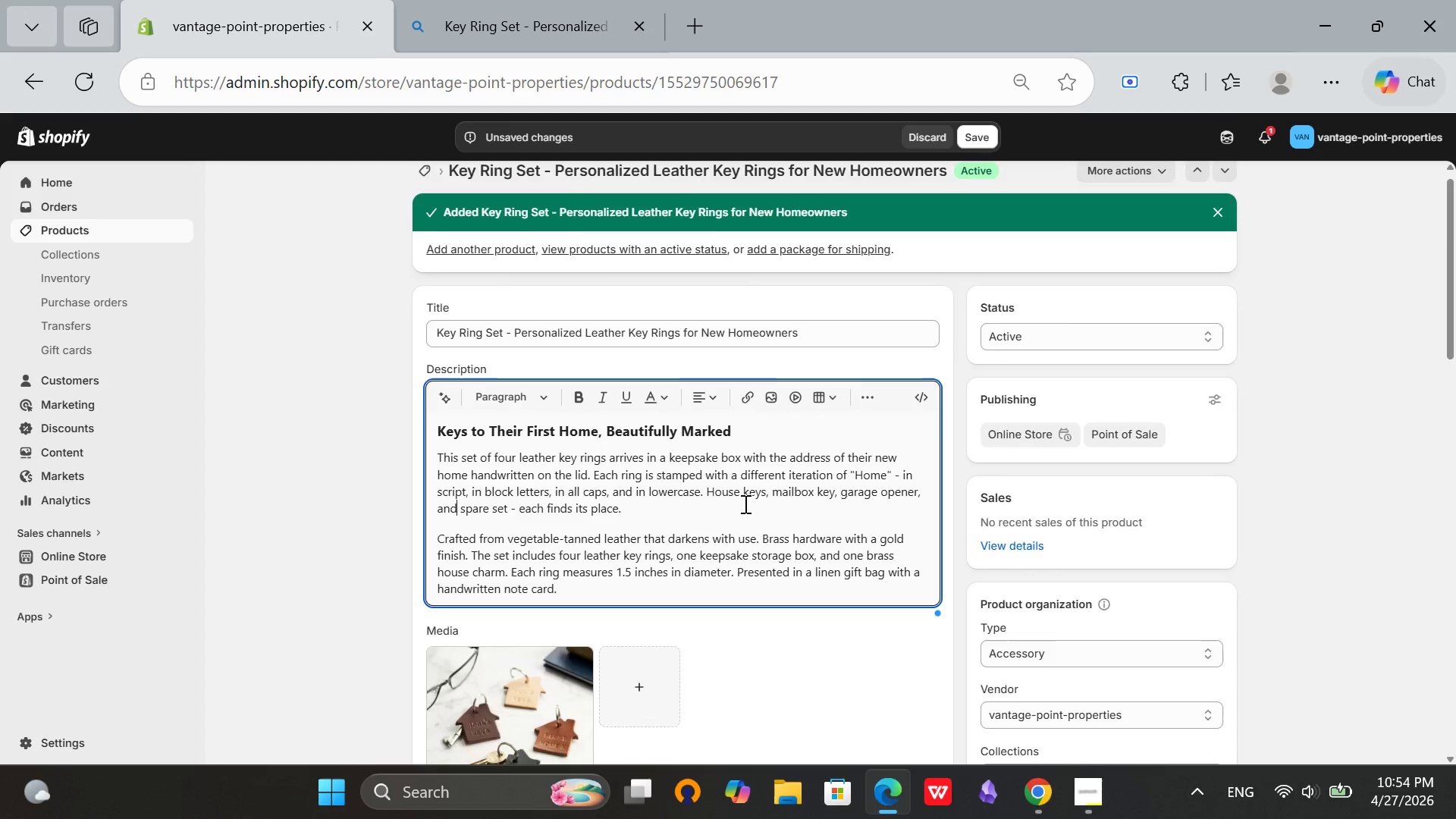 
scroll: coordinate [744, 504], scroll_direction: down, amount: 14.0
 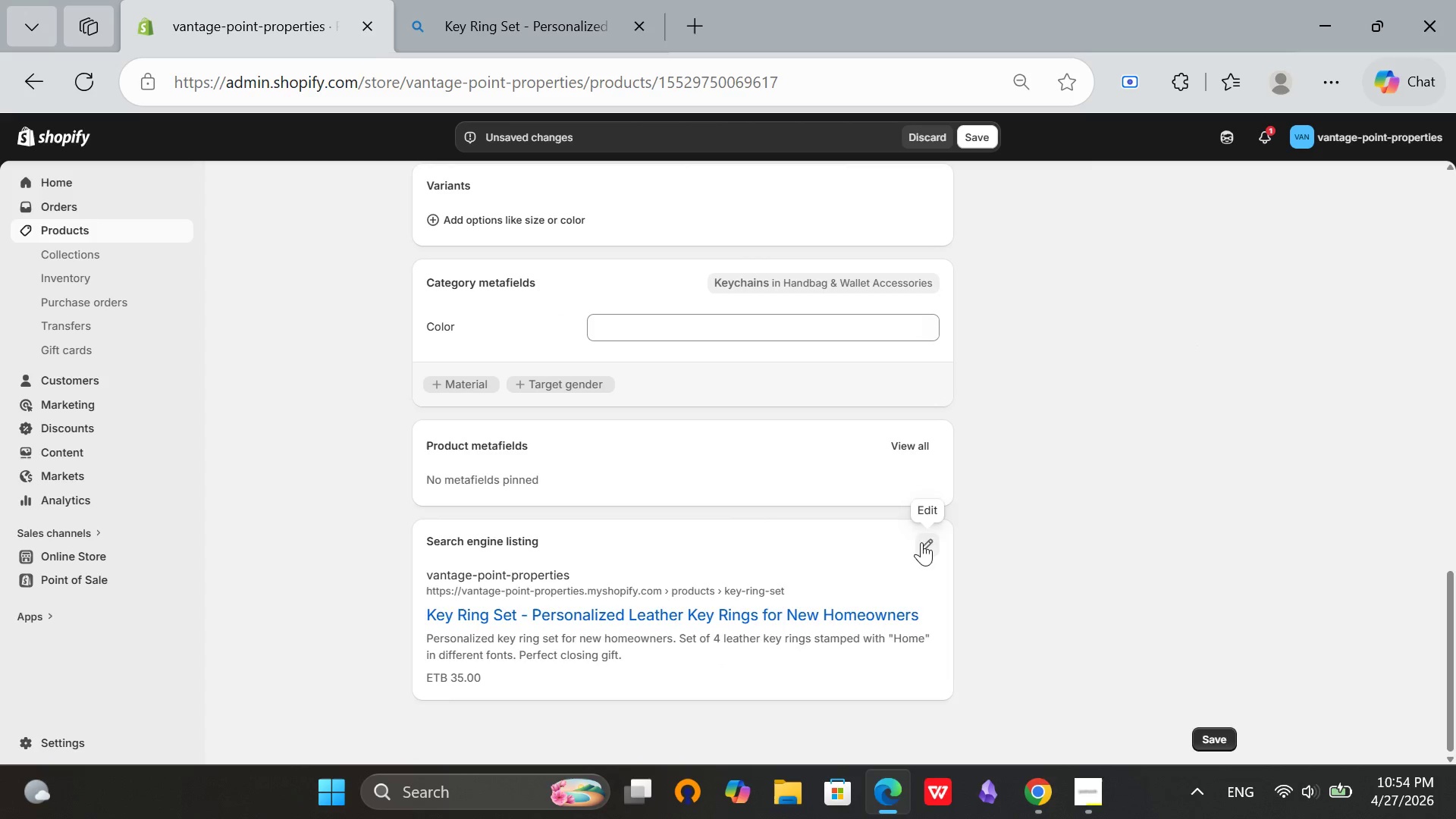 
left_click([921, 542])
 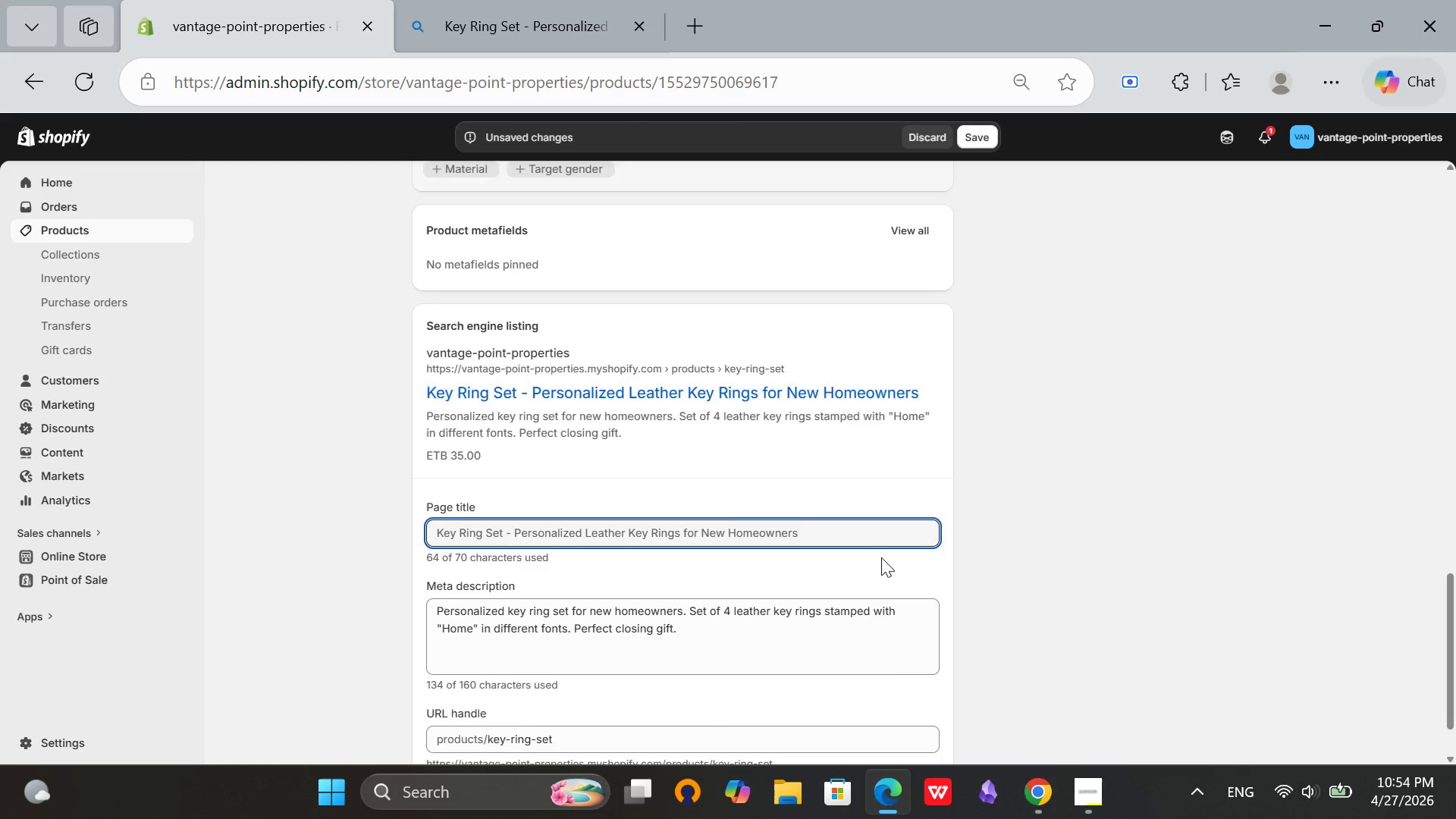 
scroll: coordinate [885, 557], scroll_direction: down, amount: 2.0
 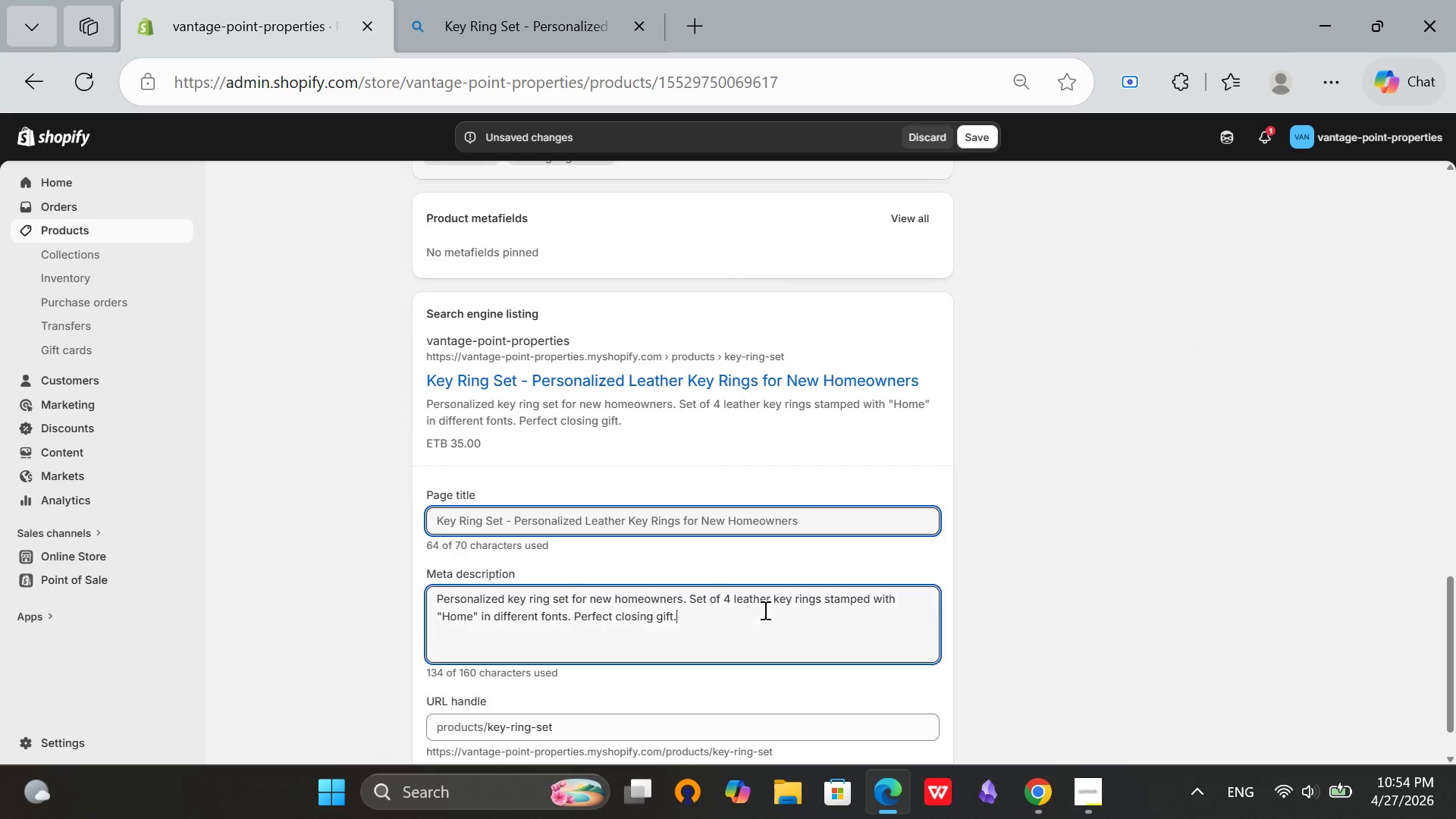 
left_click([764, 610])
 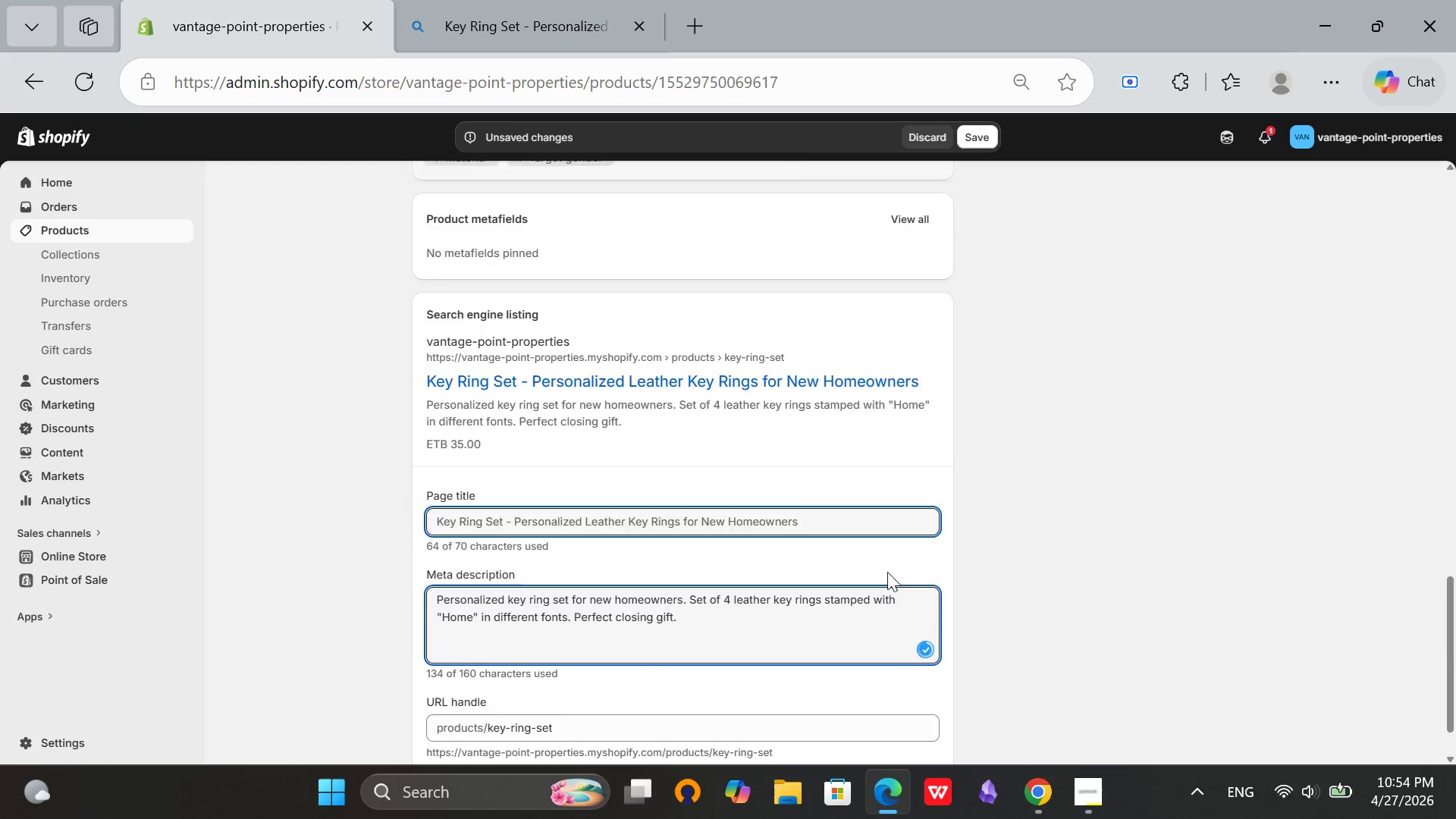 
scroll: coordinate [887, 572], scroll_direction: up, amount: 4.0
 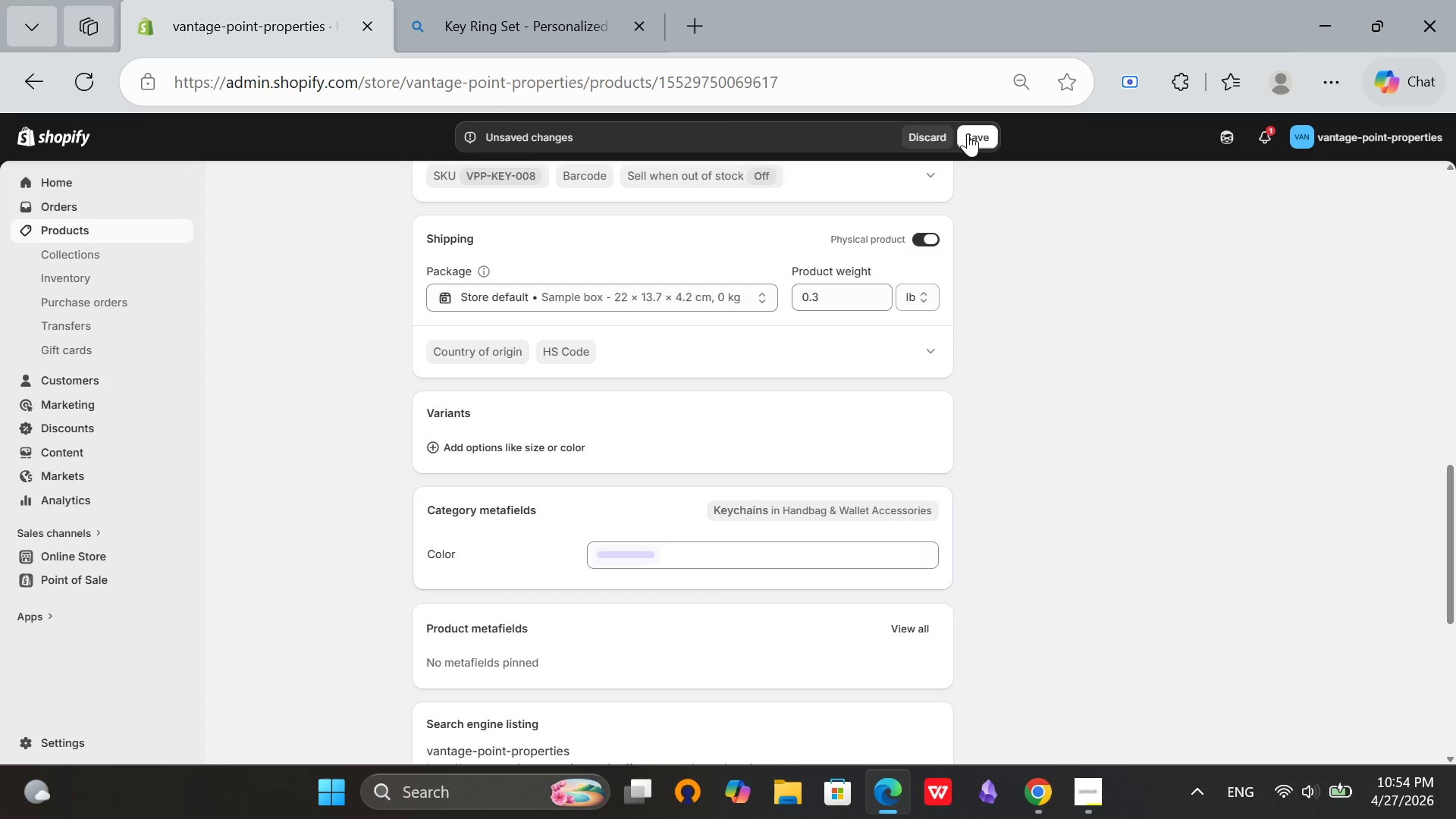 
left_click([968, 133])
 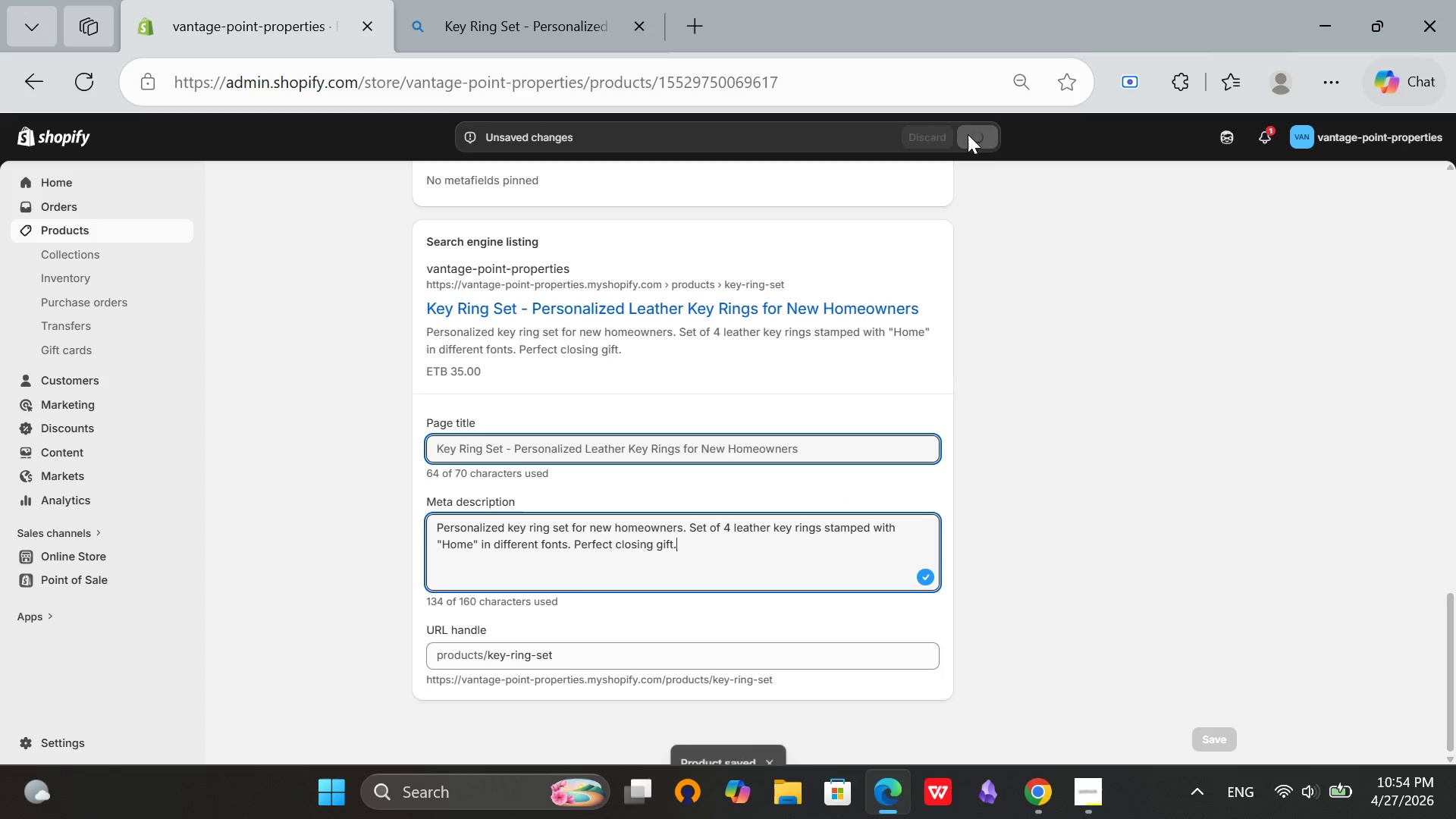 
wait(5.5)
 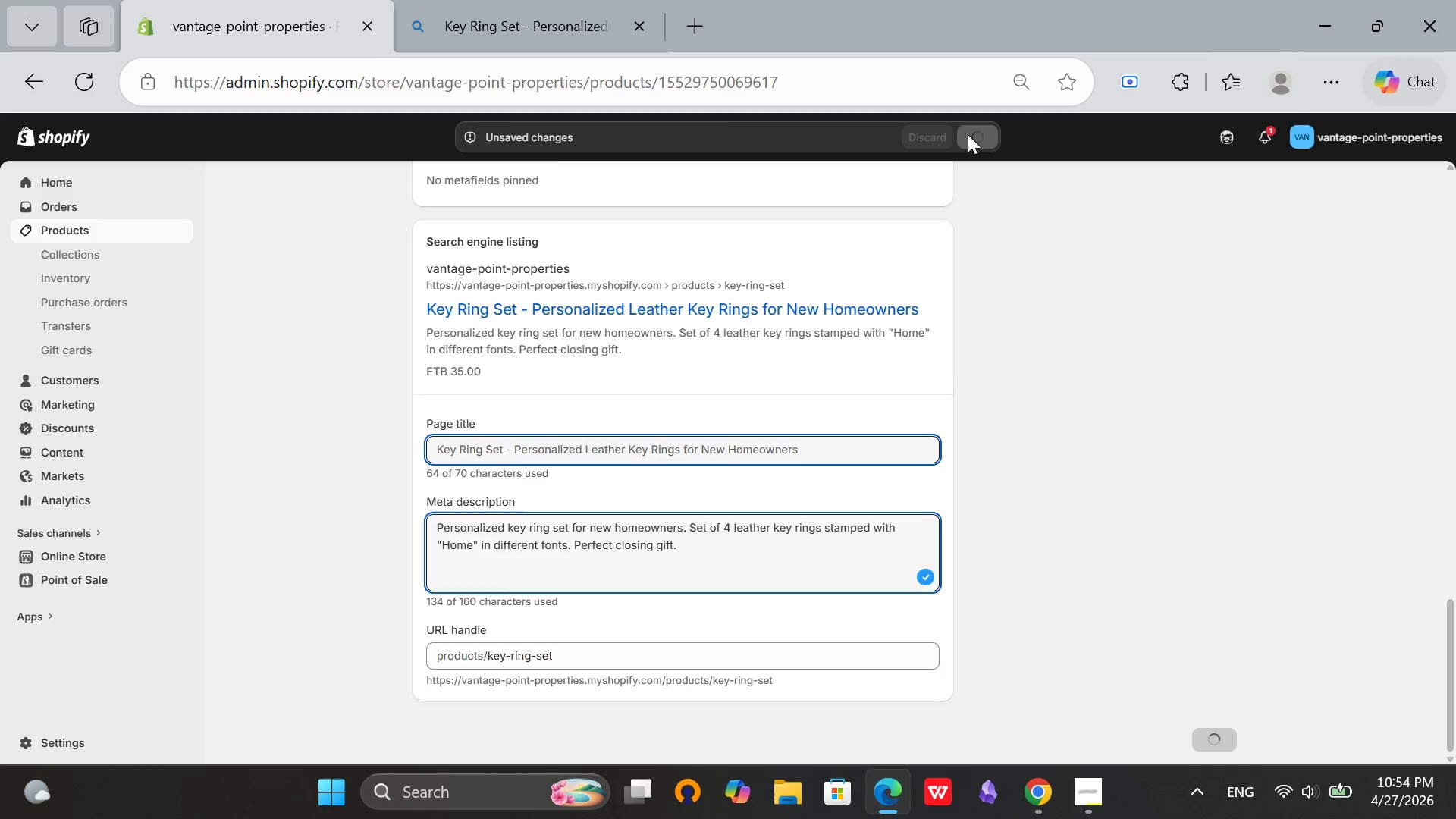 
scroll: coordinate [516, 485], scroll_direction: up, amount: 19.0
 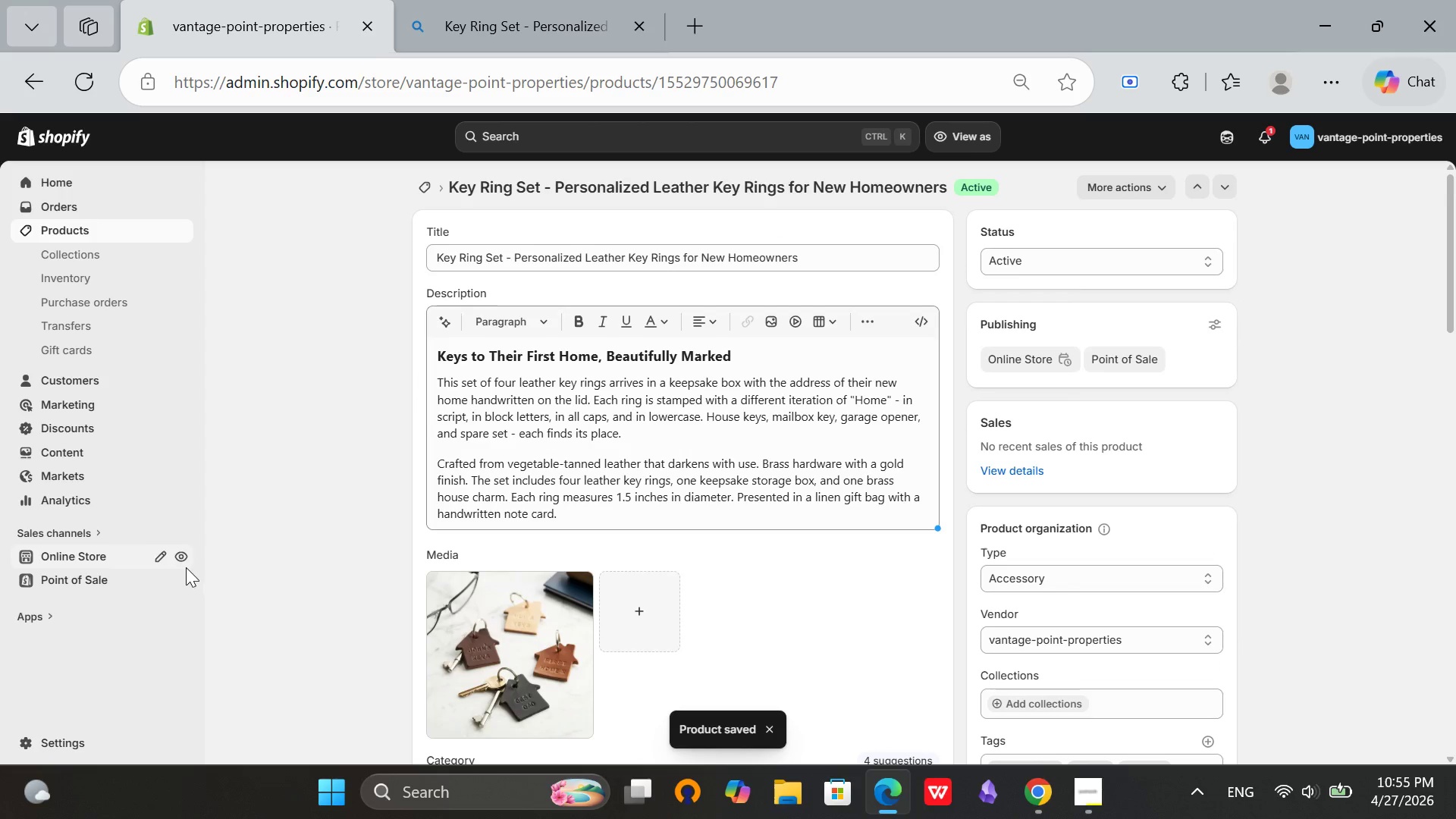 
left_click([185, 559])
 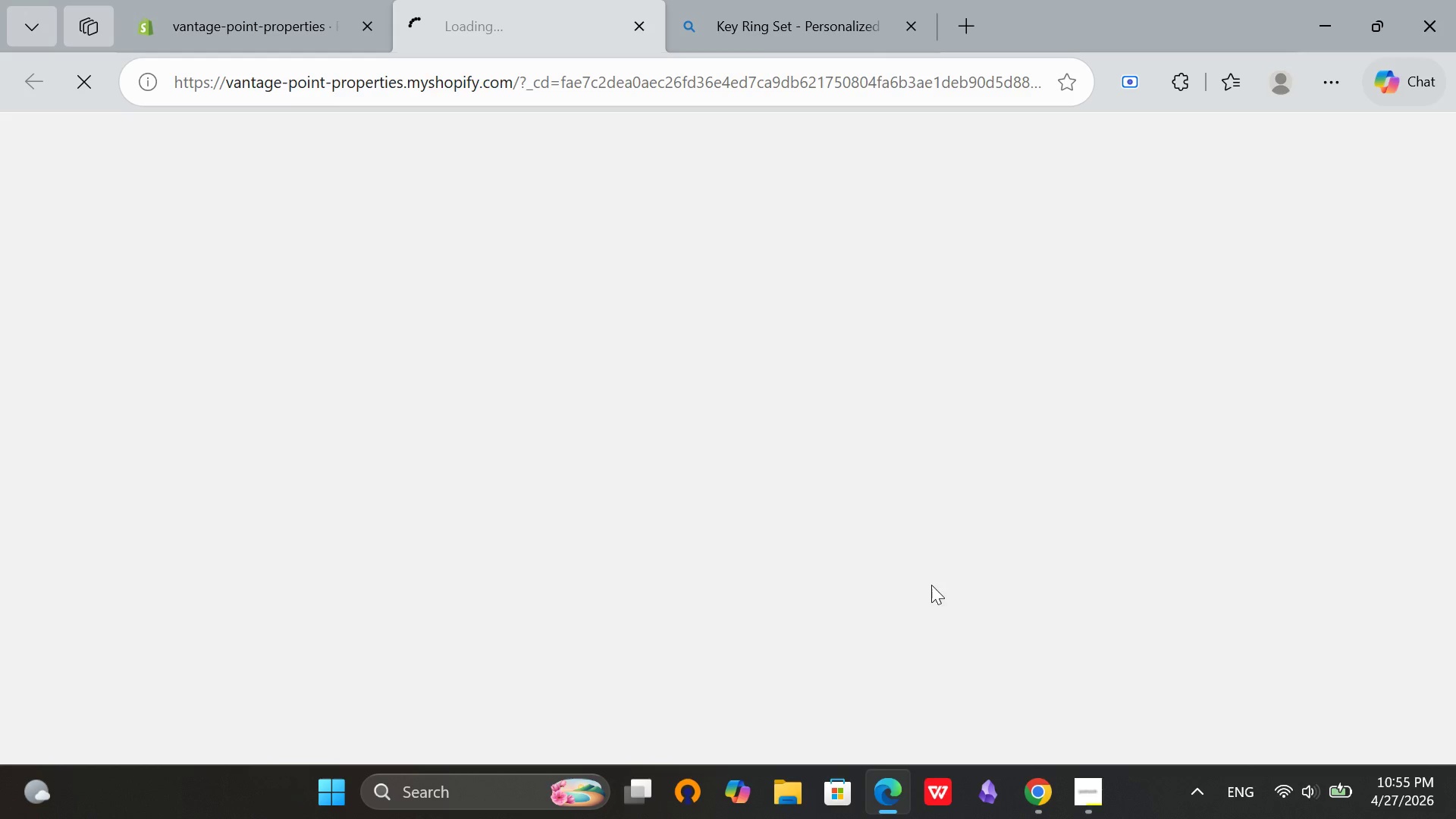 
scroll: coordinate [908, 603], scroll_direction: down, amount: 2.0
 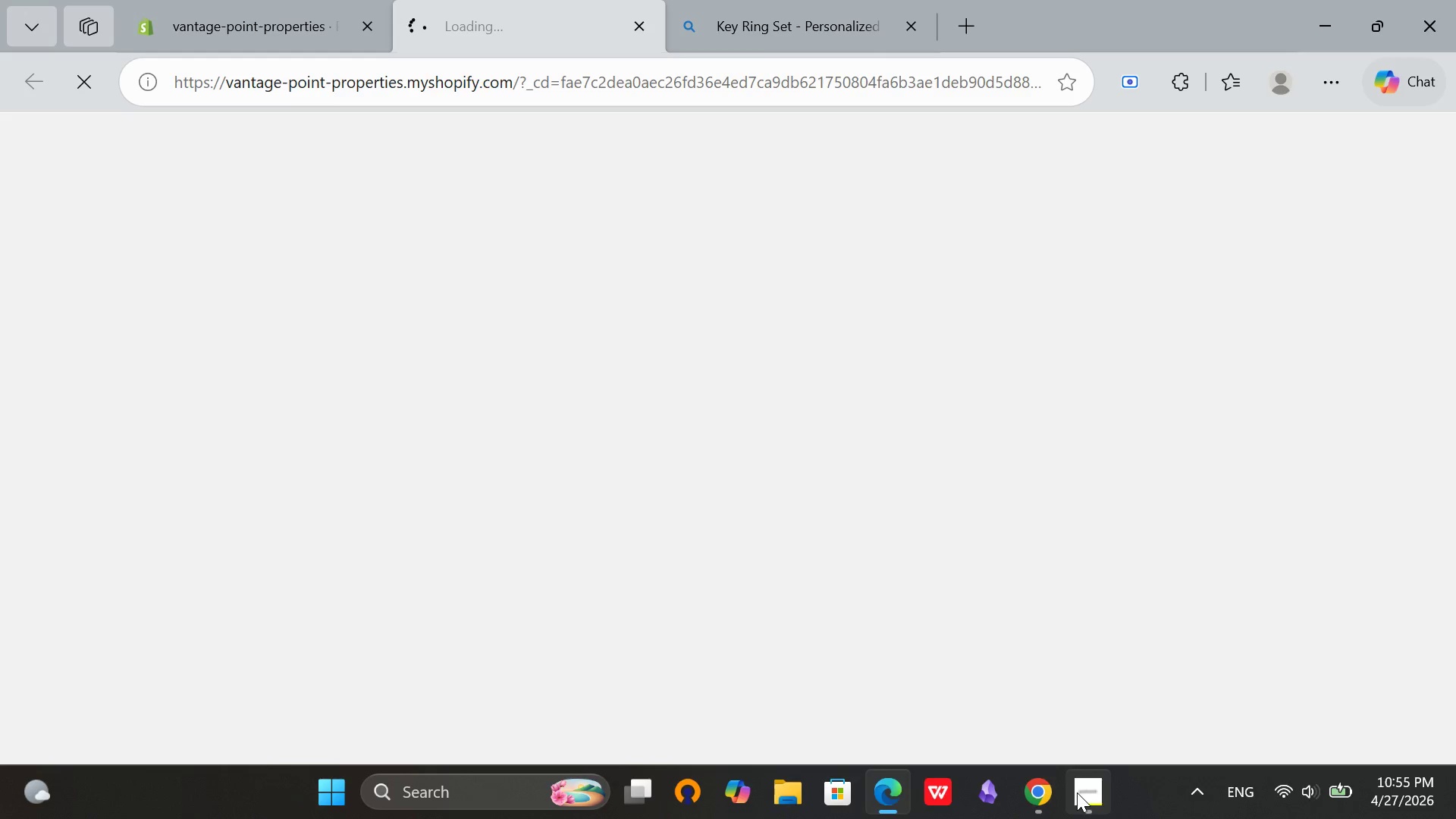 
left_click([1077, 792])